 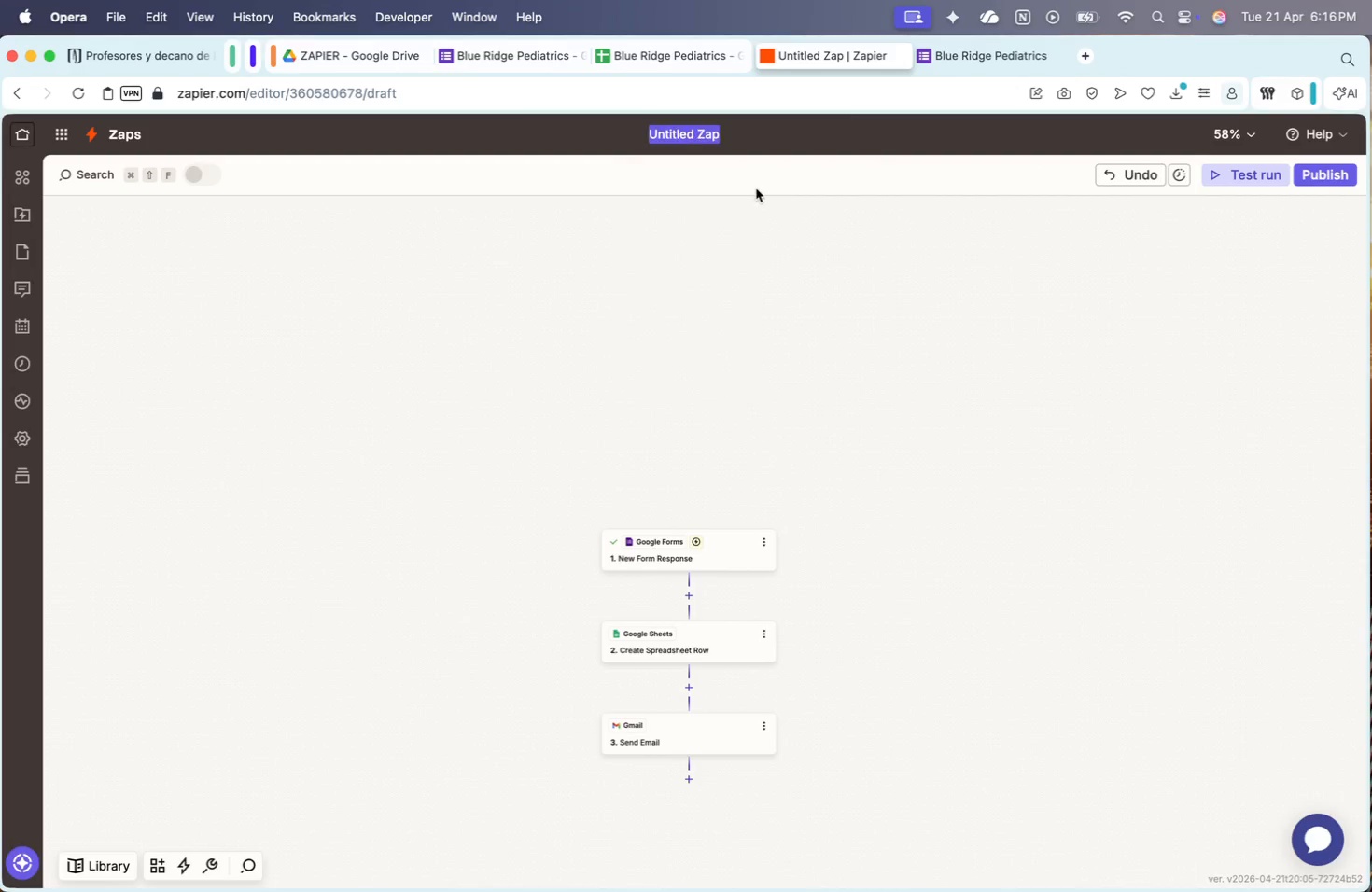 
key(Meta+V)
 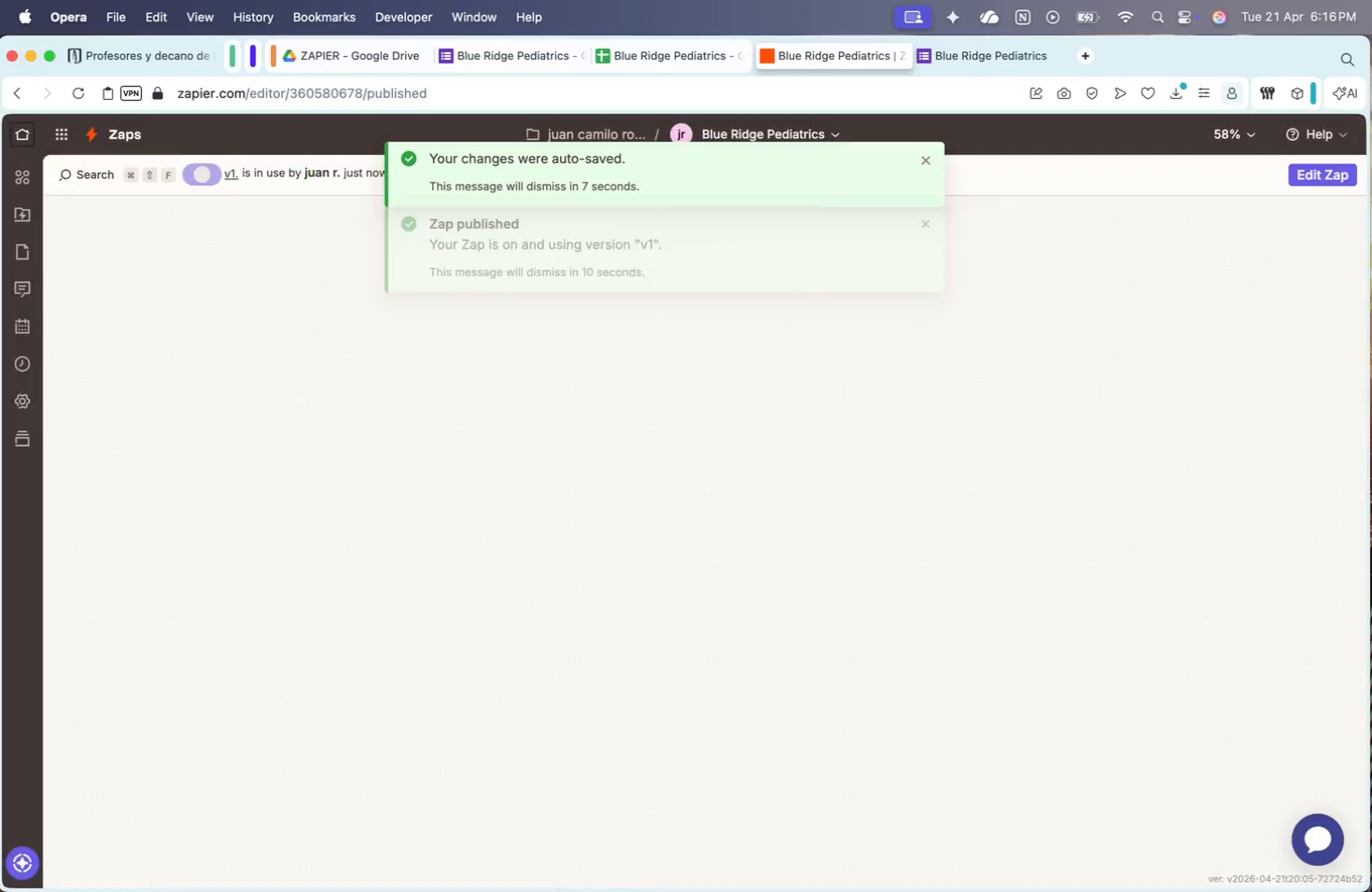 
wait(5.19)
 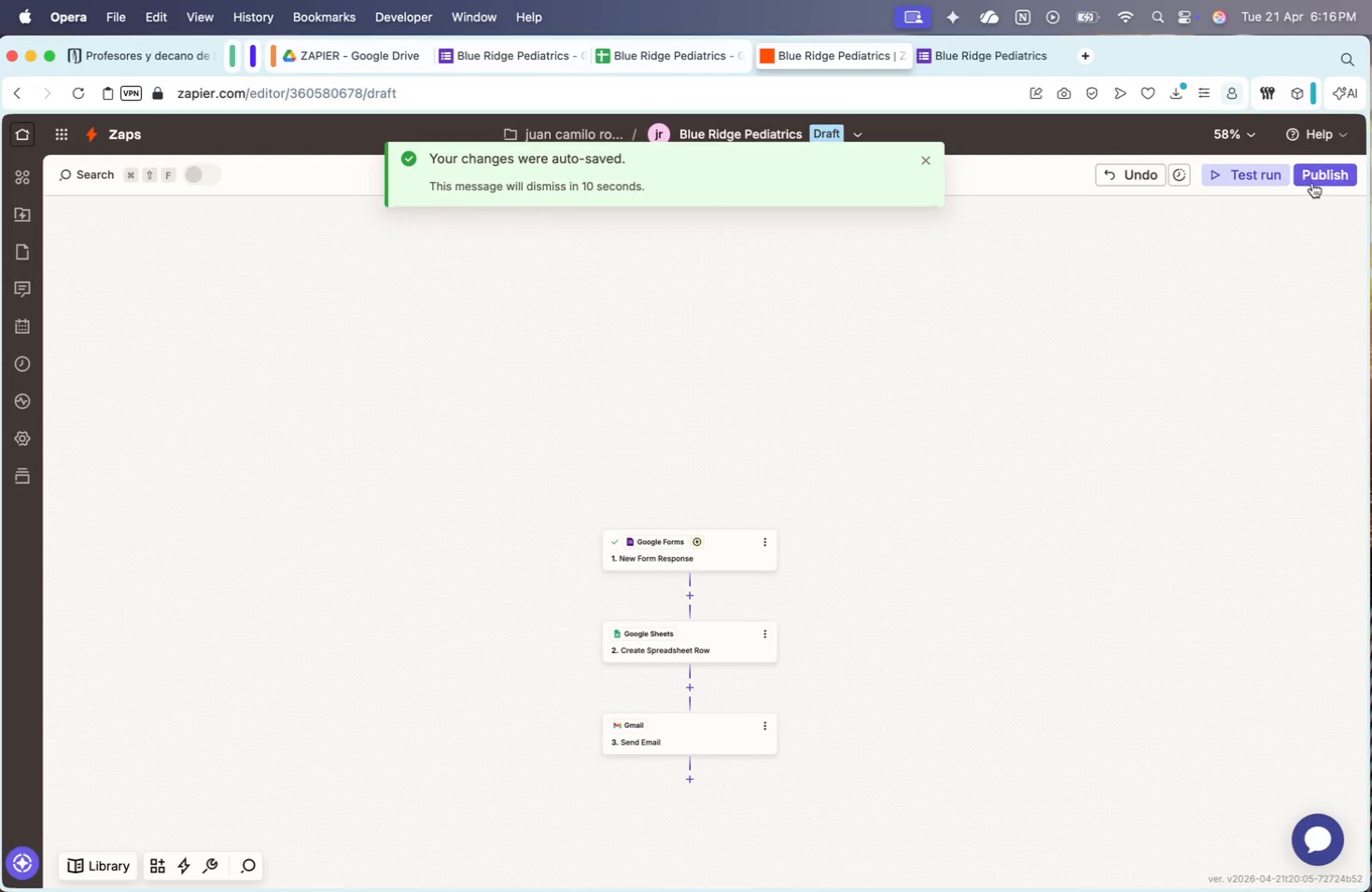 
left_click([119, 136])
 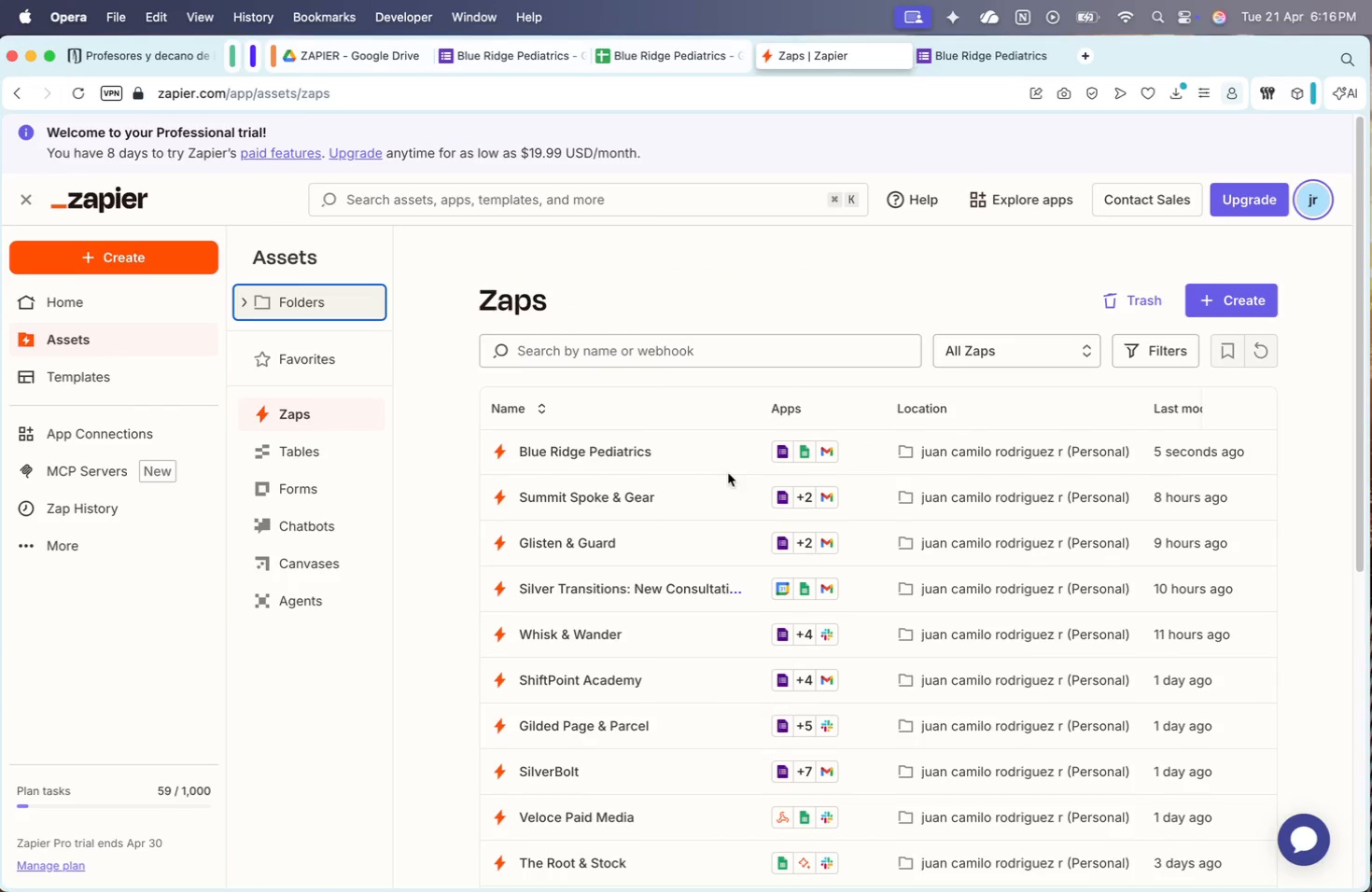 
wait(5.35)
 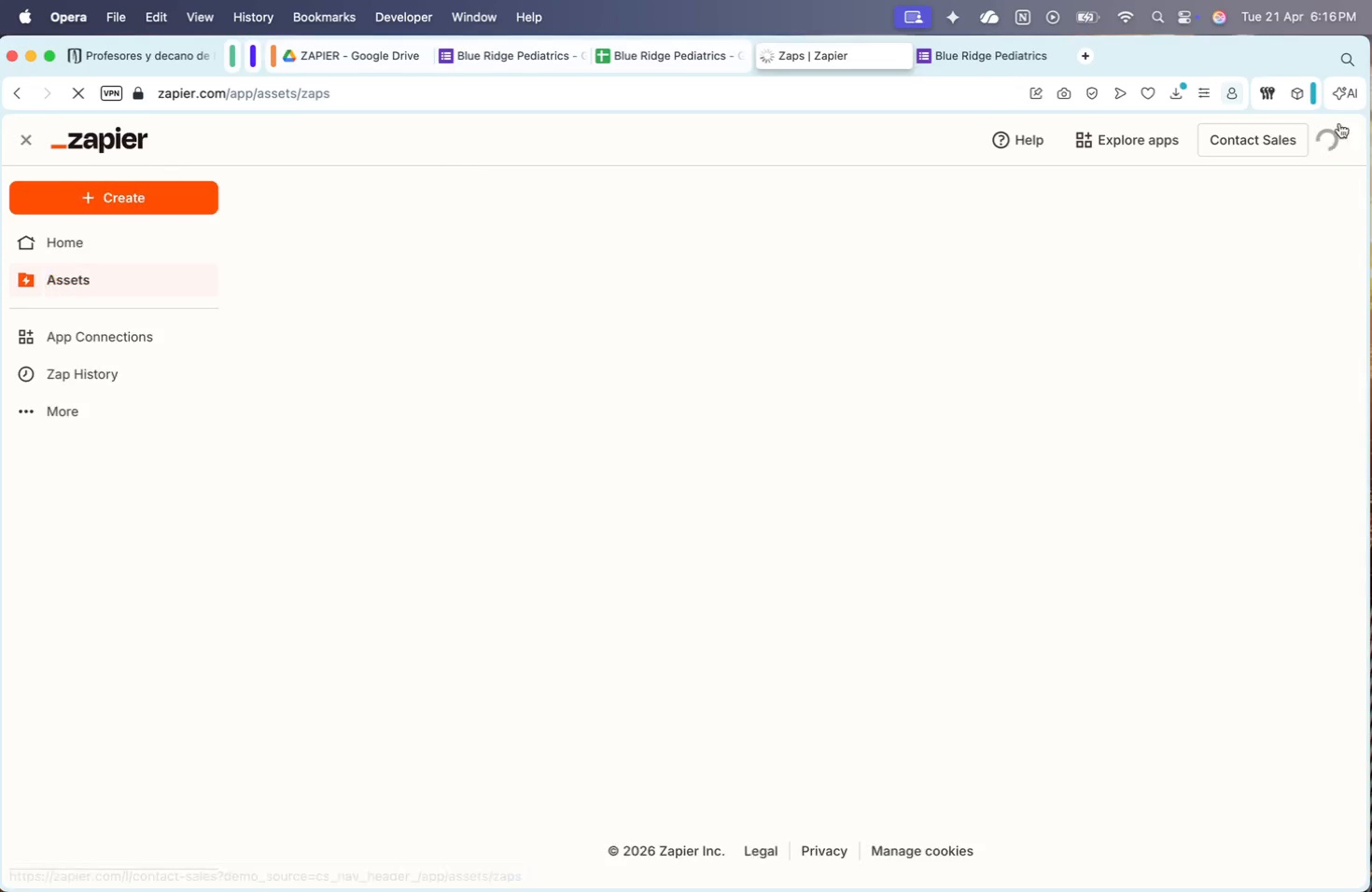 
left_click([1246, 300])
 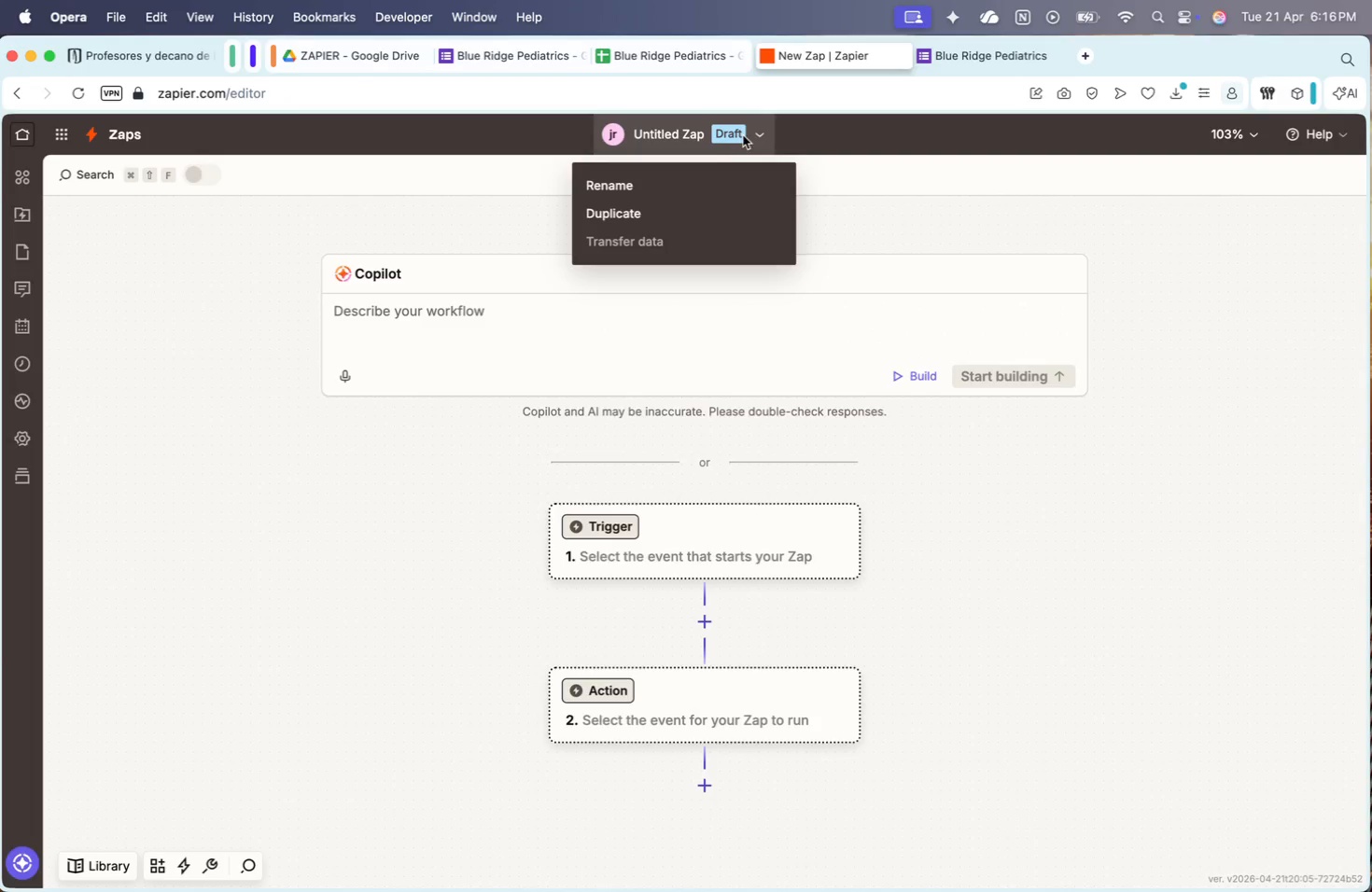 
key(Meta+CommandLeft)
 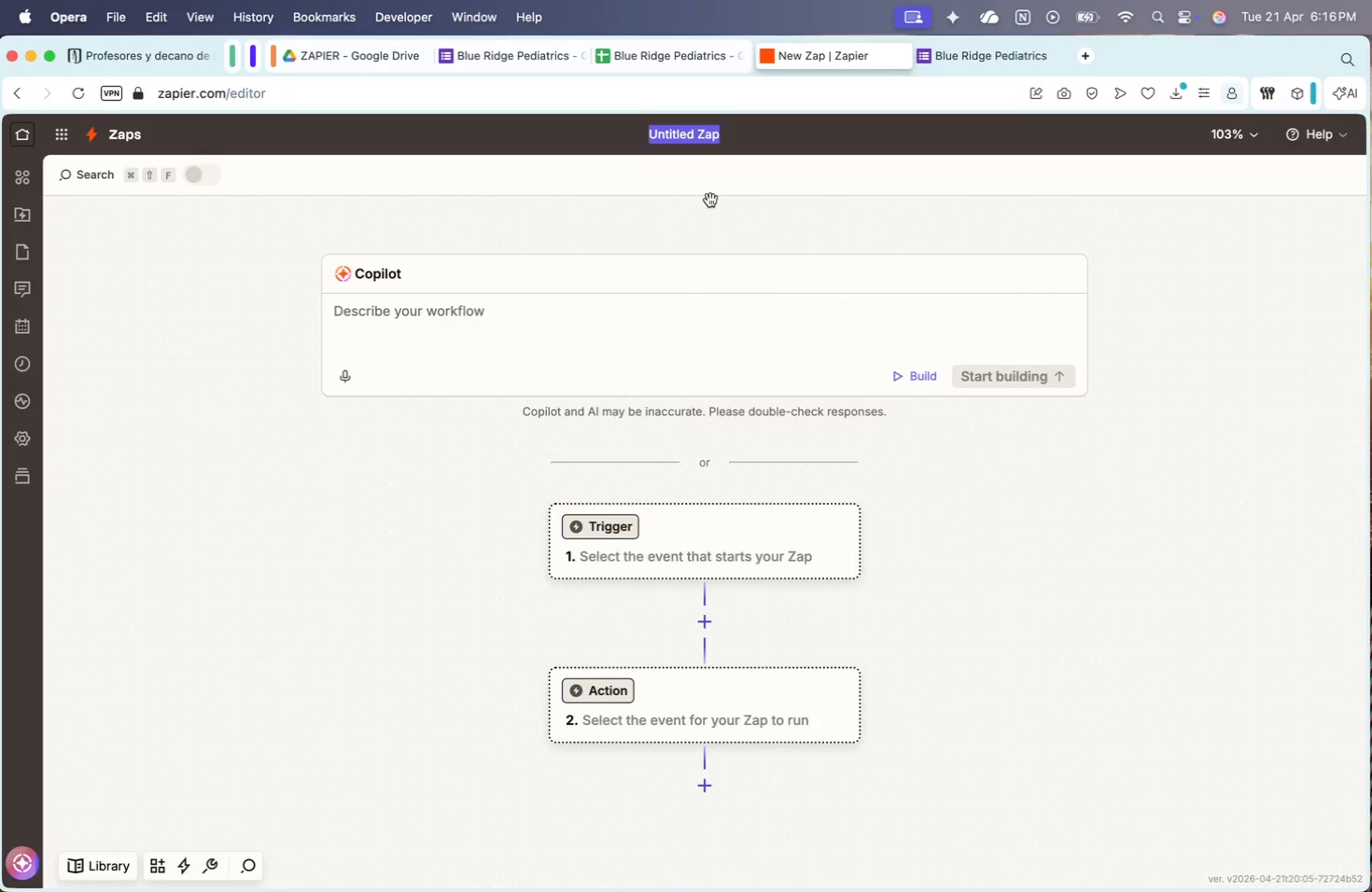 
key(Meta+V)
 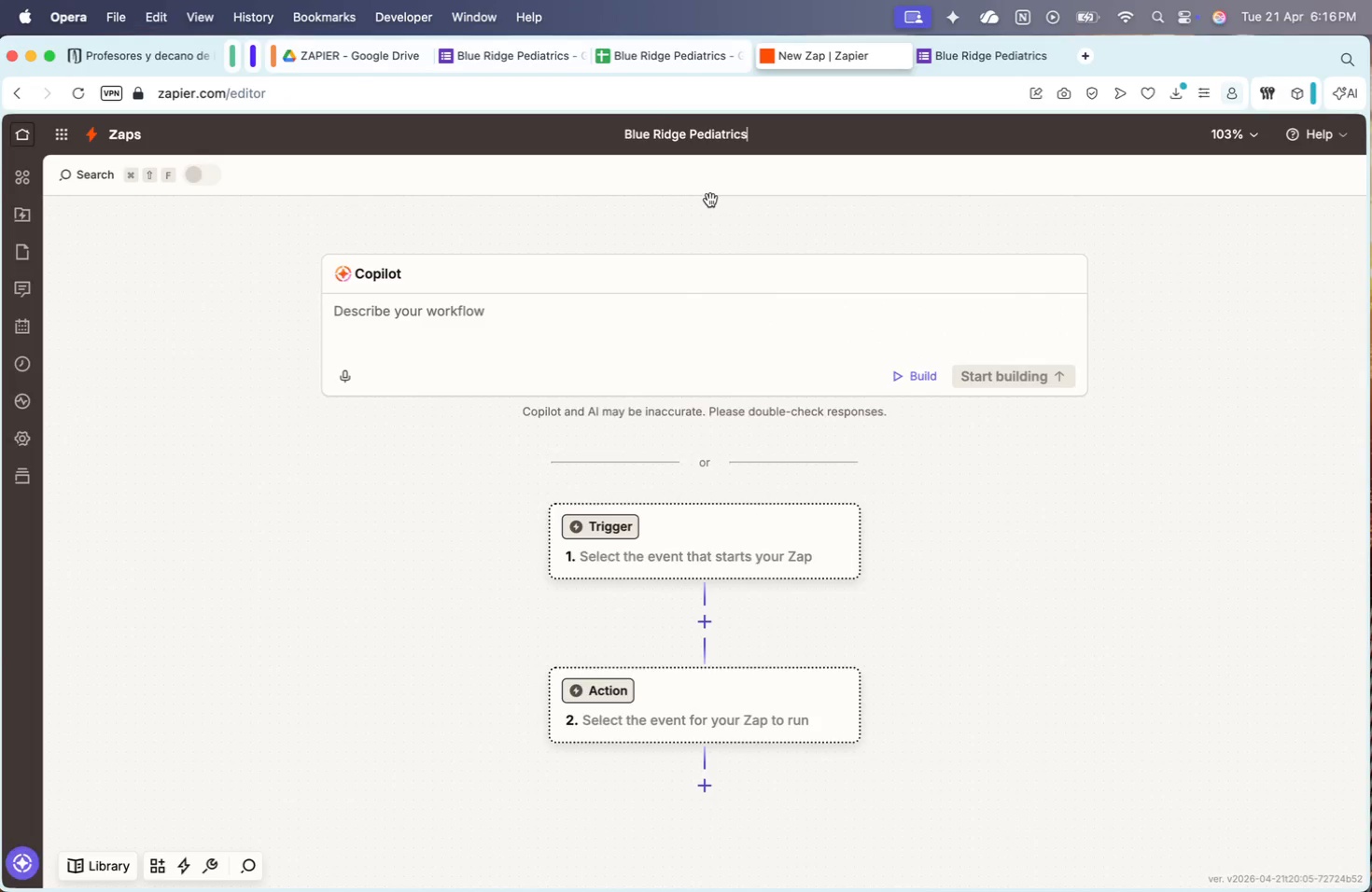 
key(Space)
 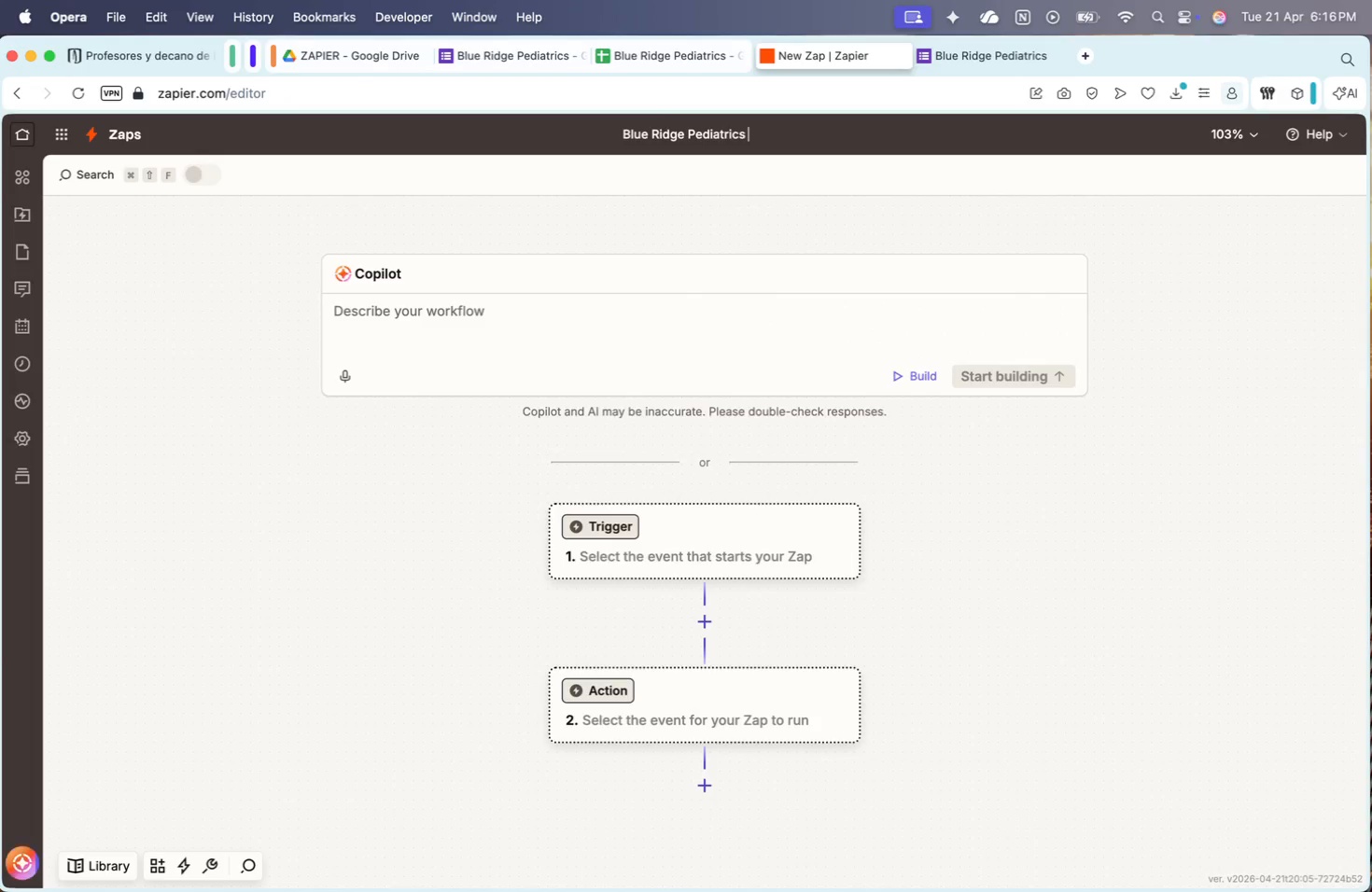 
key(2)
 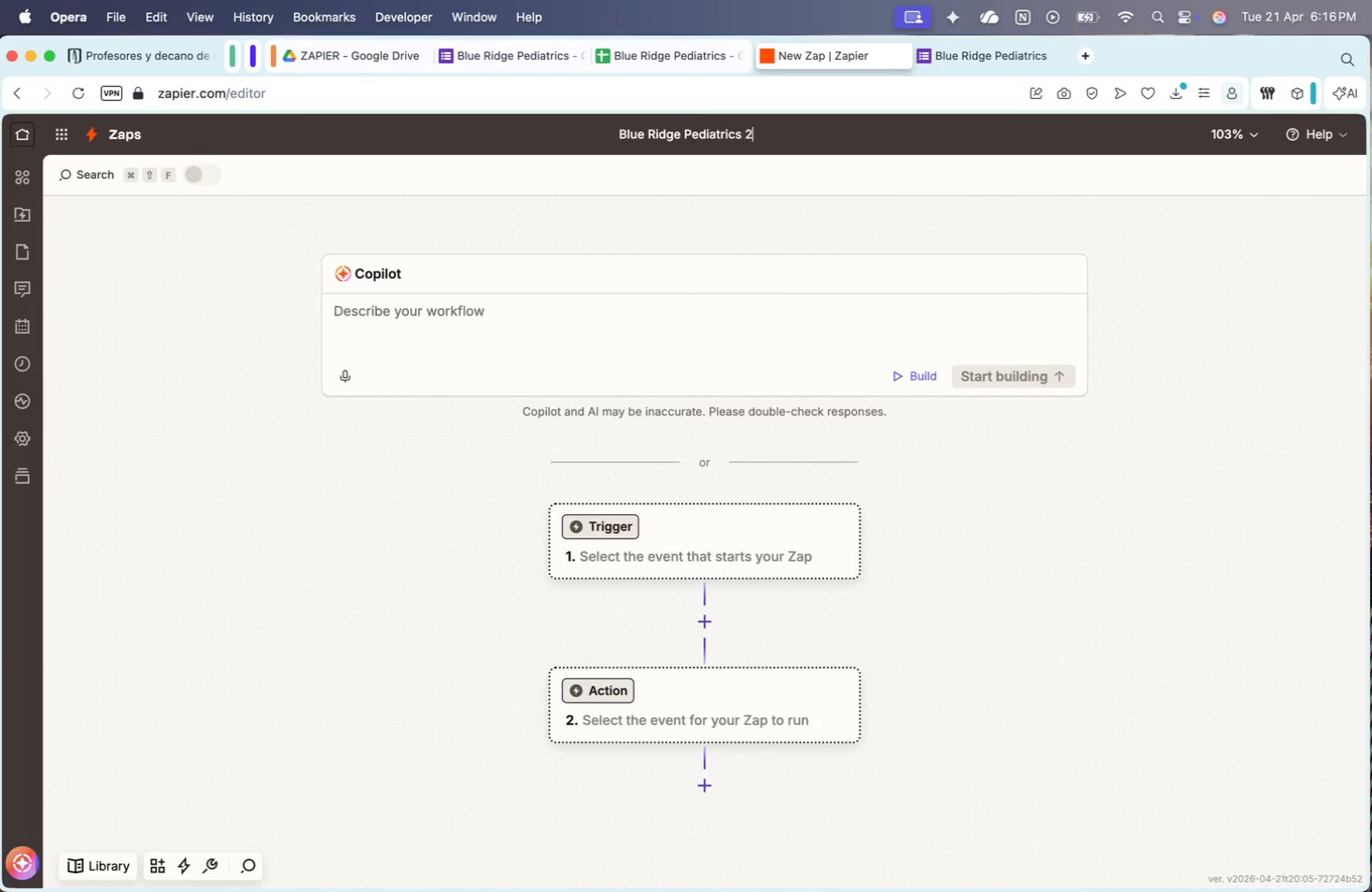 
key(Shift+ShiftRight)
 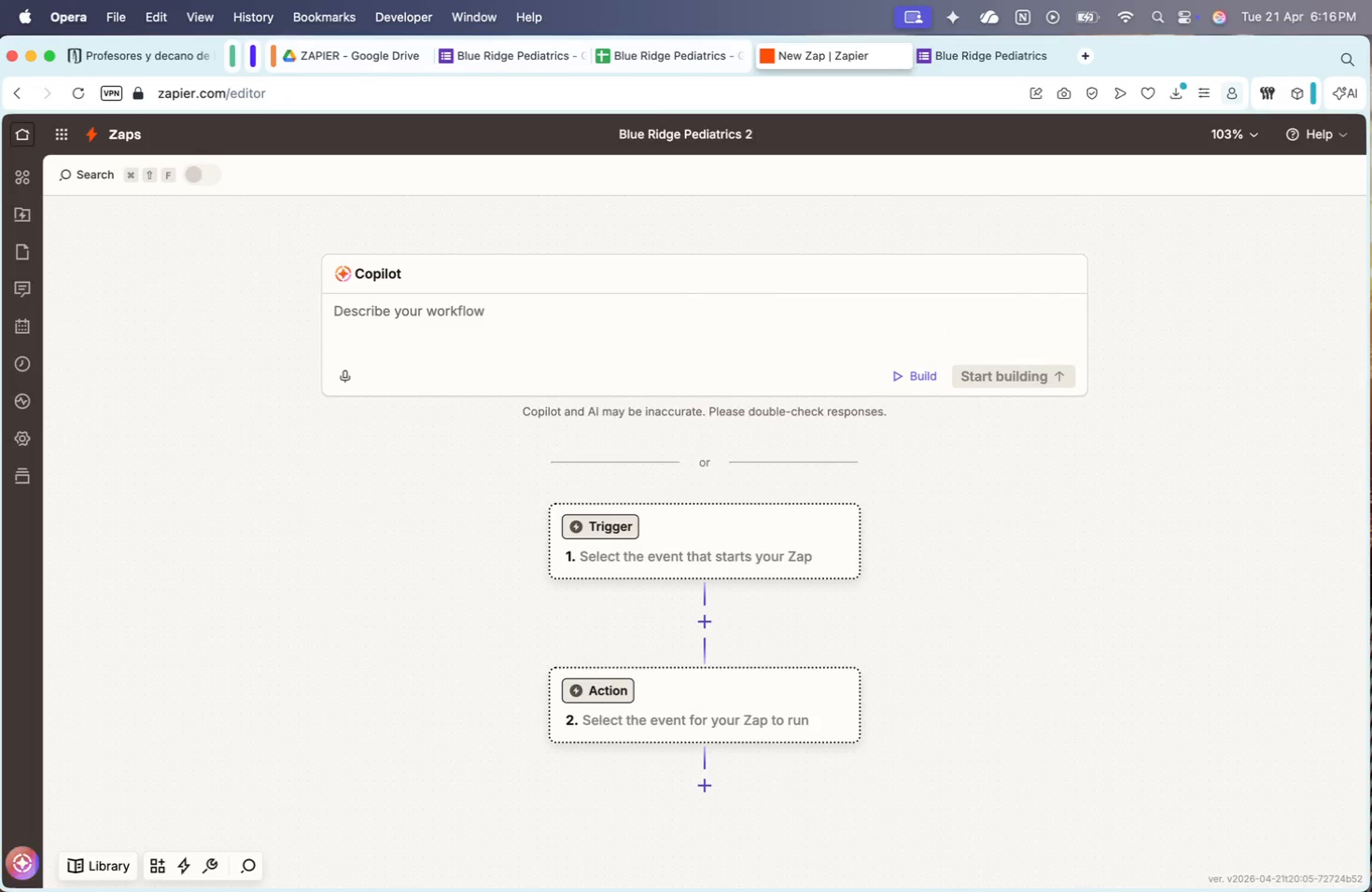 
key(Enter)
 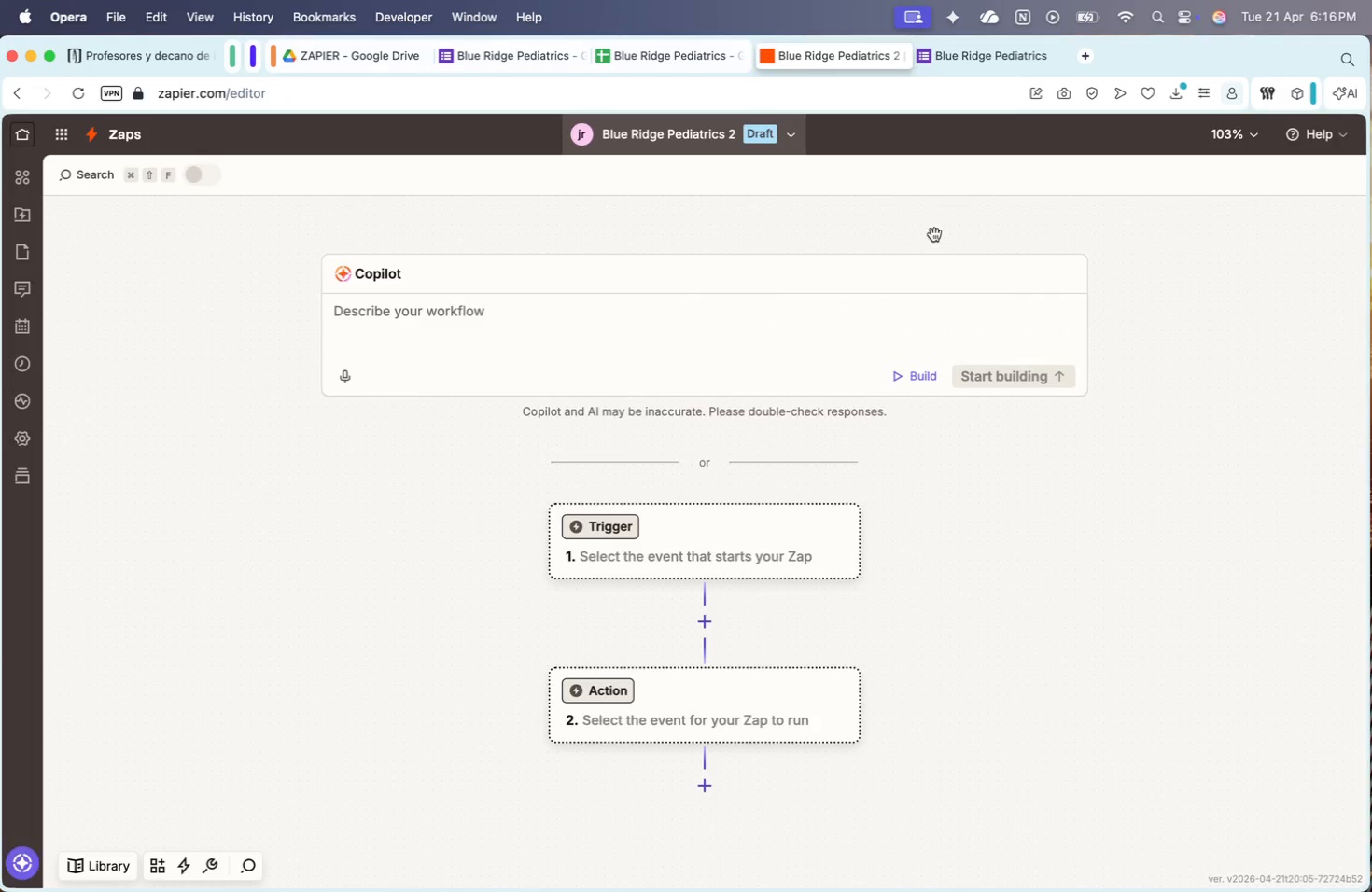 
left_click_drag(start_coordinate=[1044, 535], to_coordinate=[963, 440])
 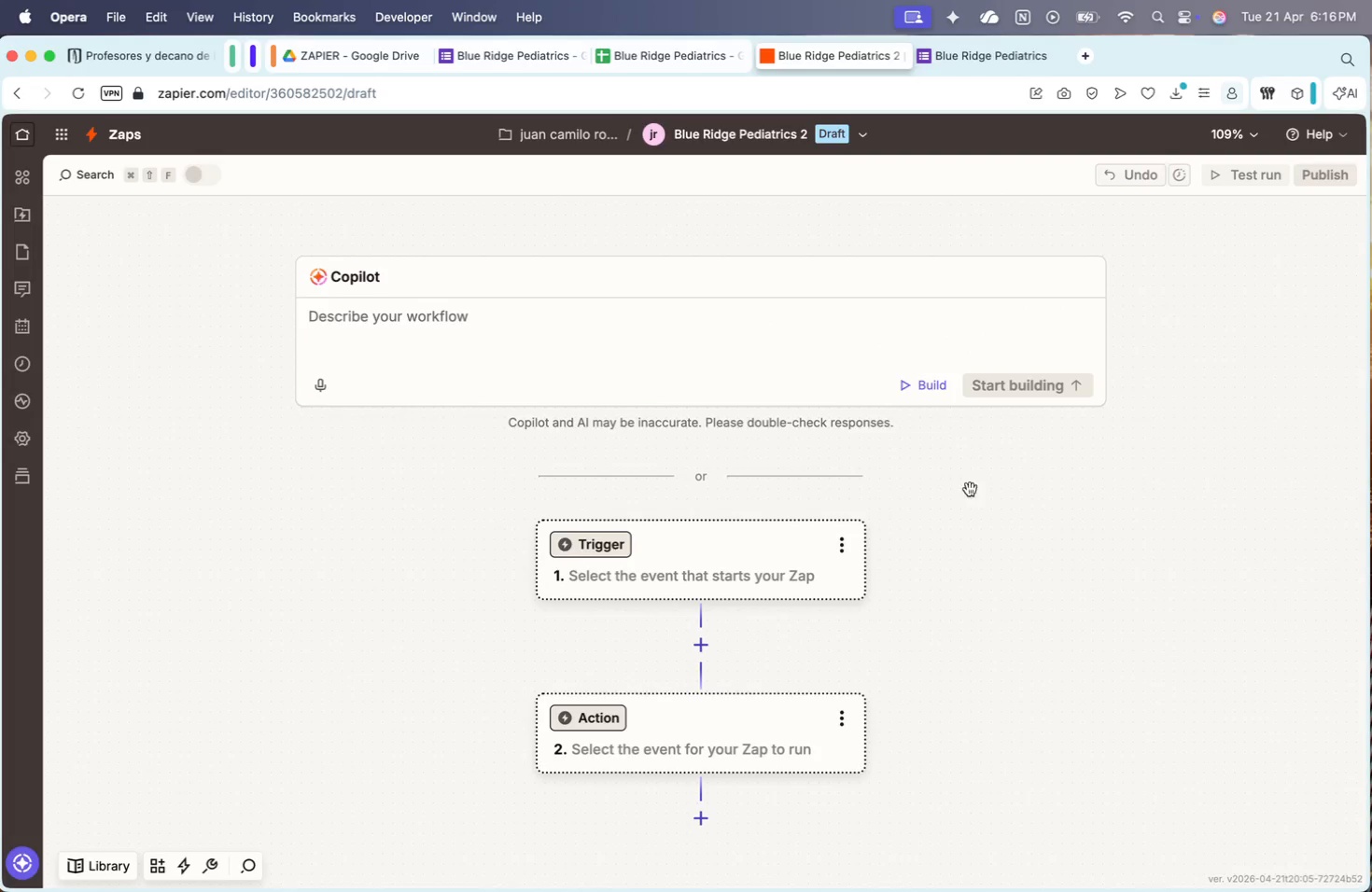 
left_click_drag(start_coordinate=[995, 522], to_coordinate=[955, 452])
 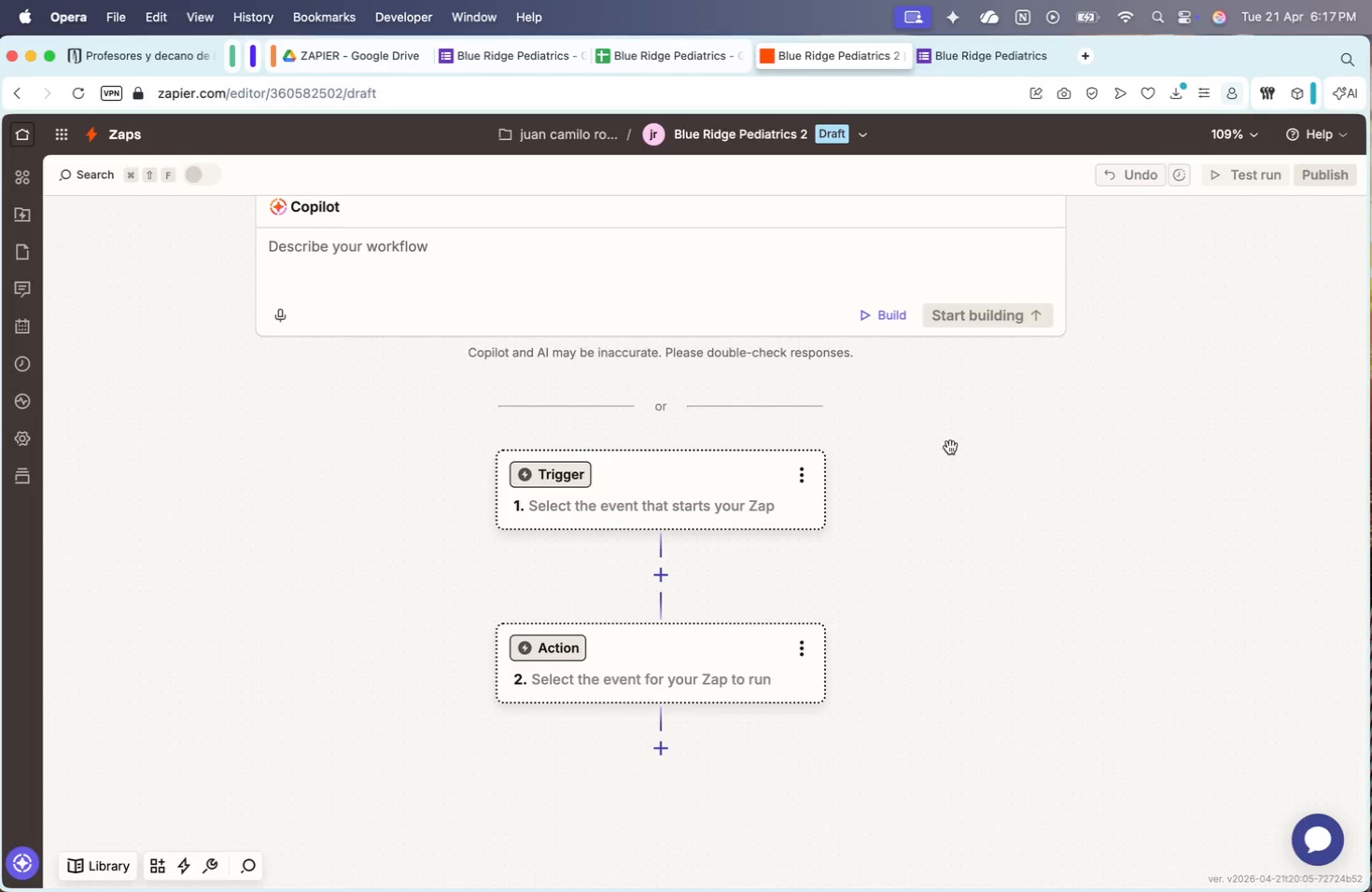 
wait(43.9)
 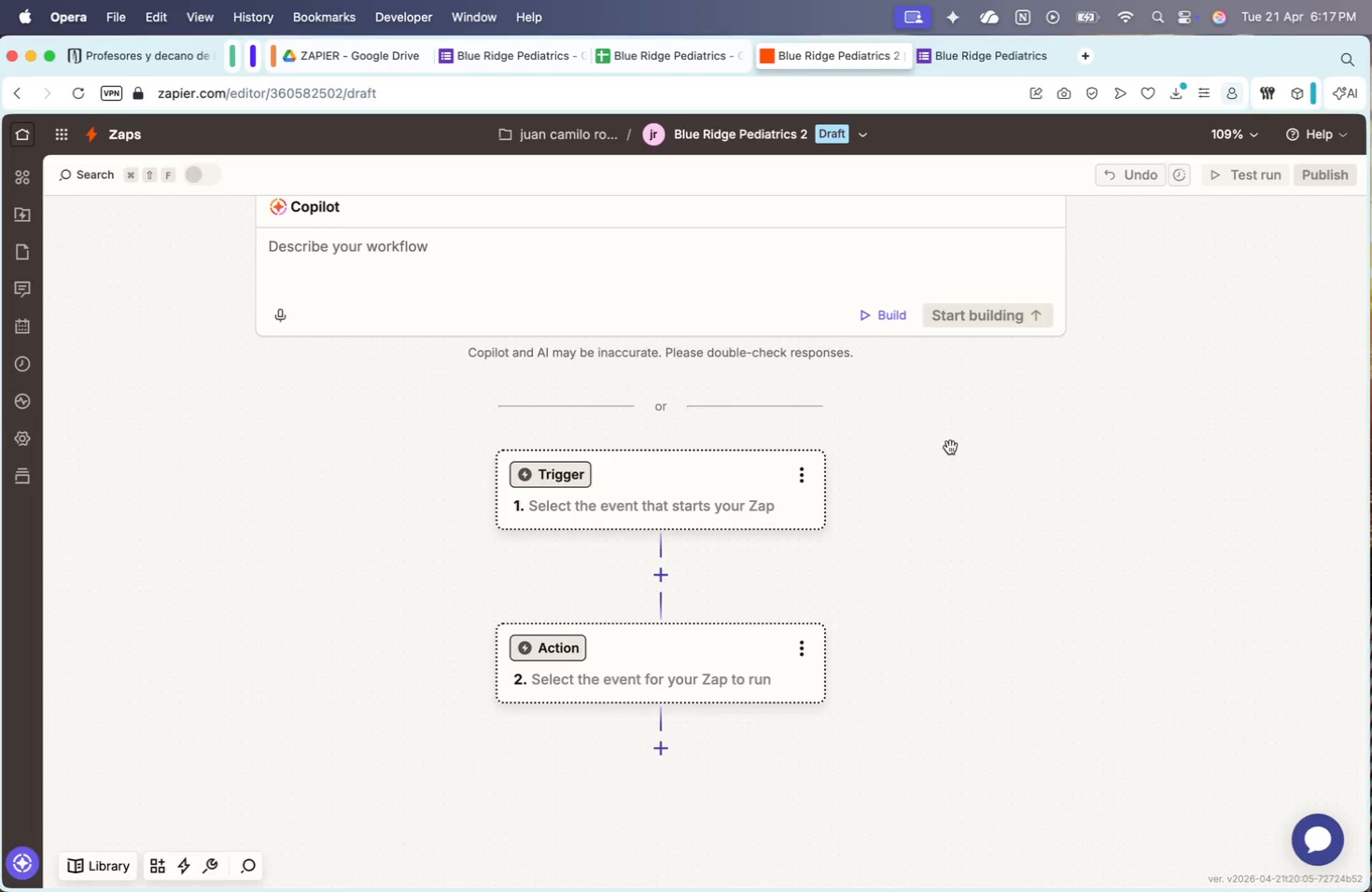 
left_click([599, 415])
 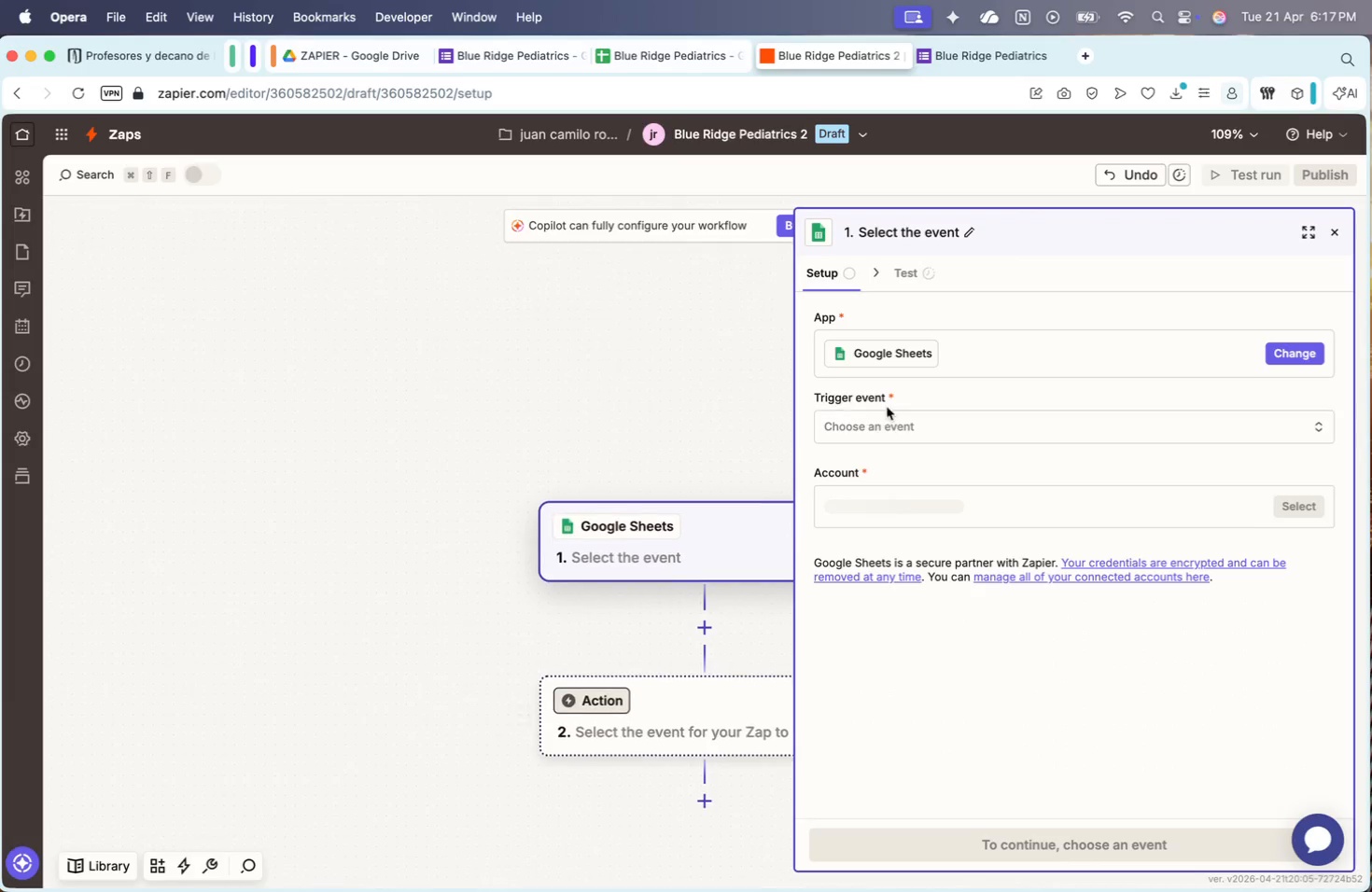 
left_click_drag(start_coordinate=[539, 424], to_coordinate=[303, 280])
 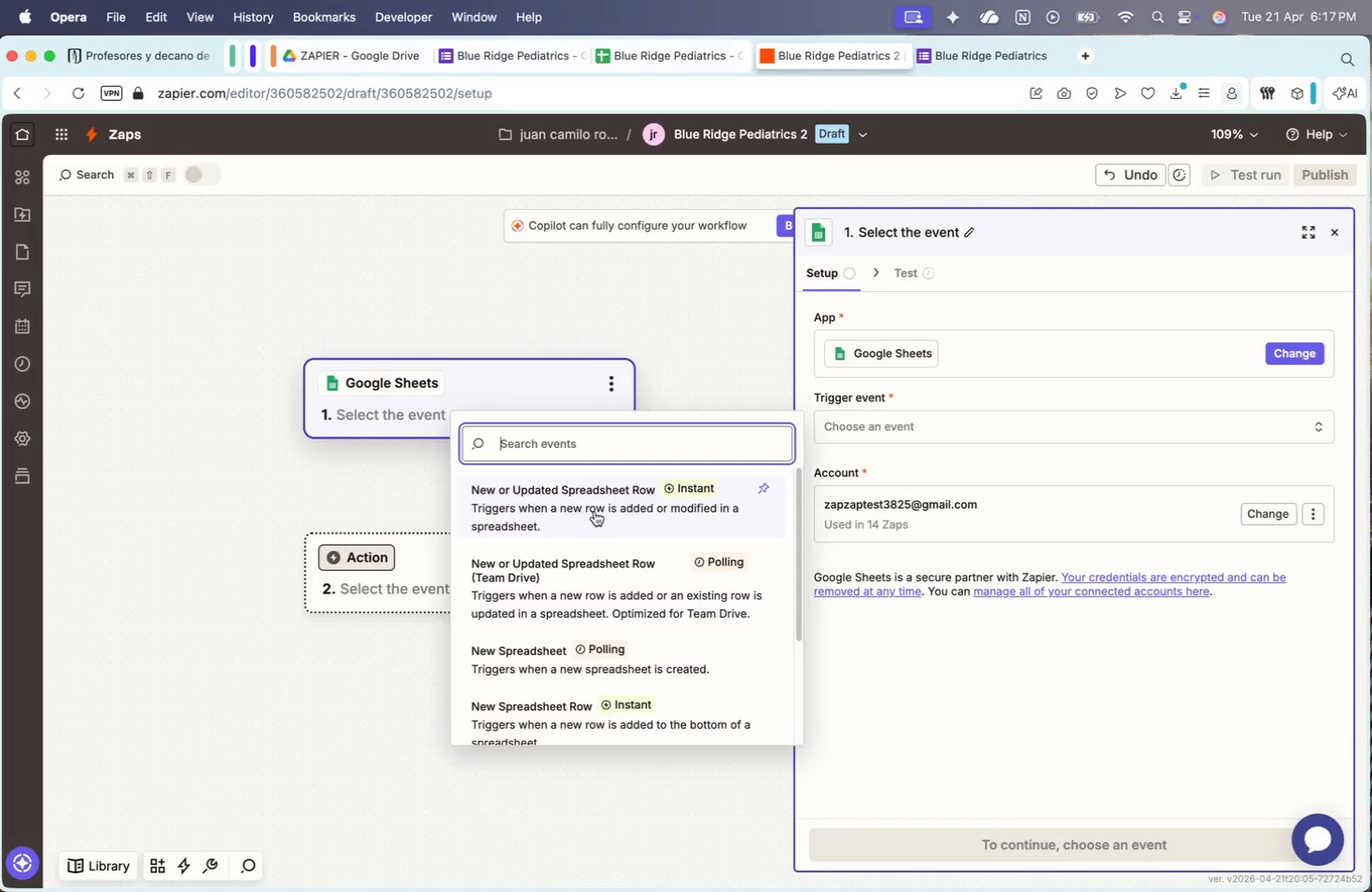 
left_click([595, 511])
 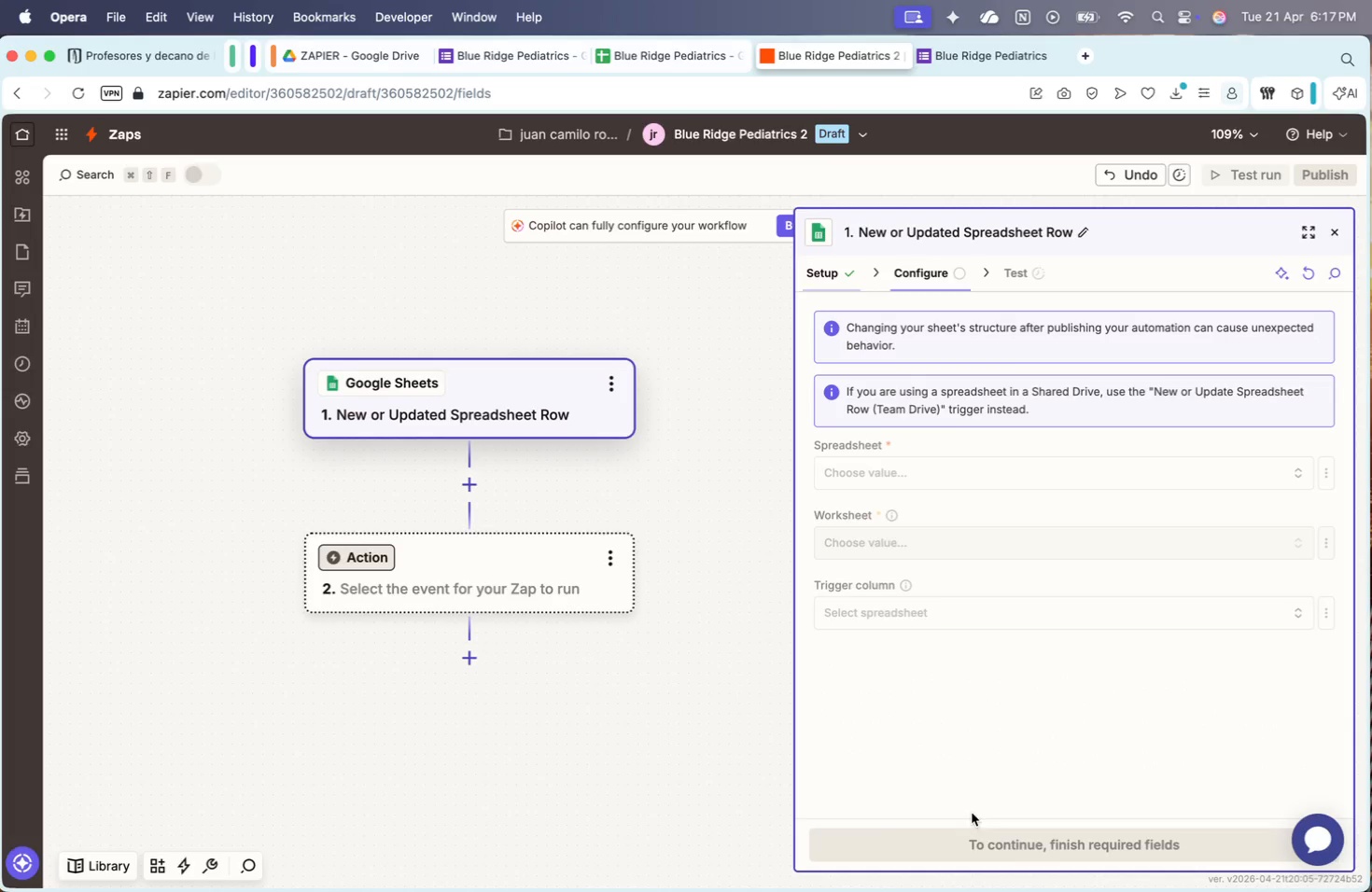 
left_click([939, 481])
 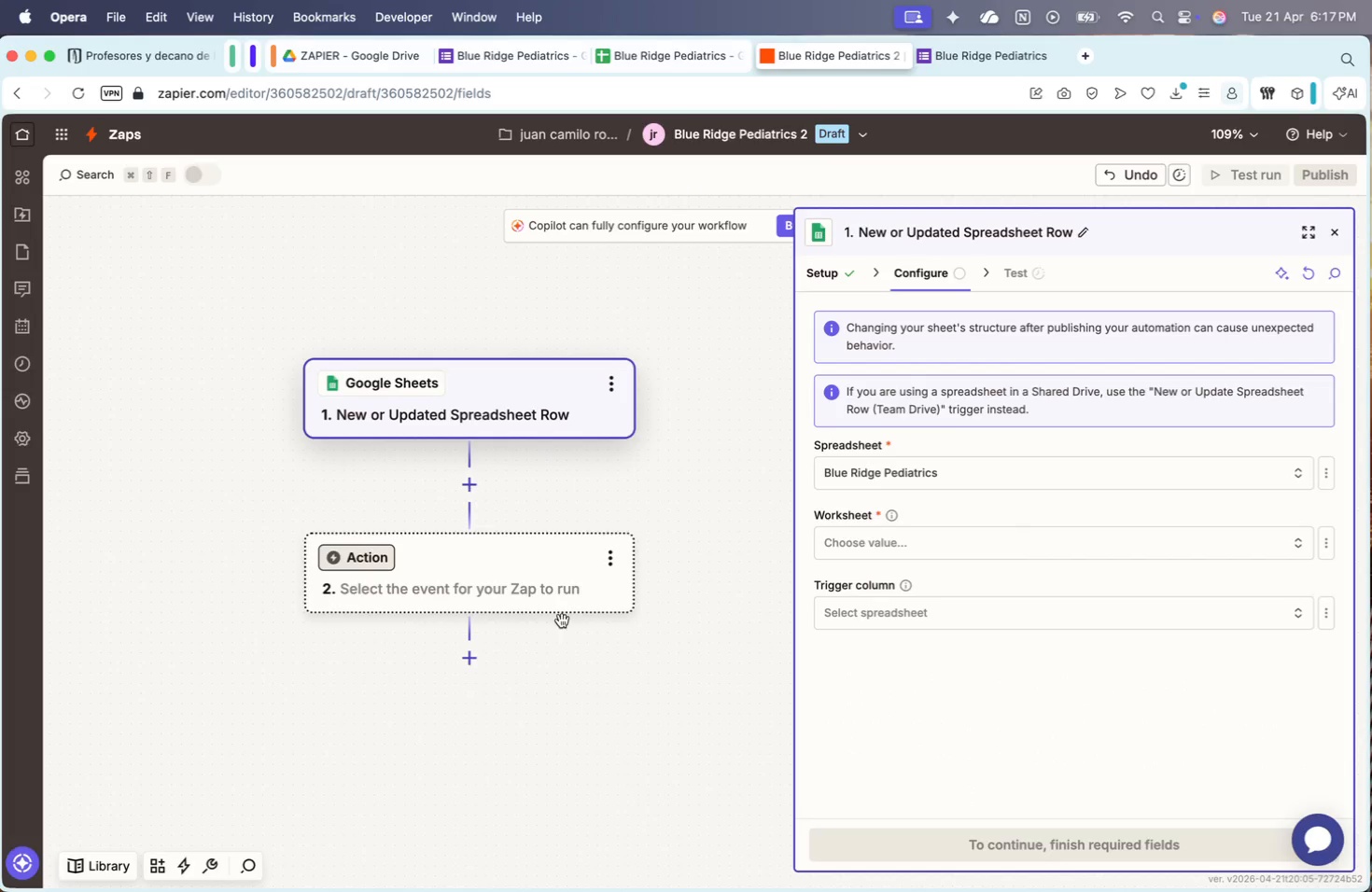 
left_click([926, 538])
 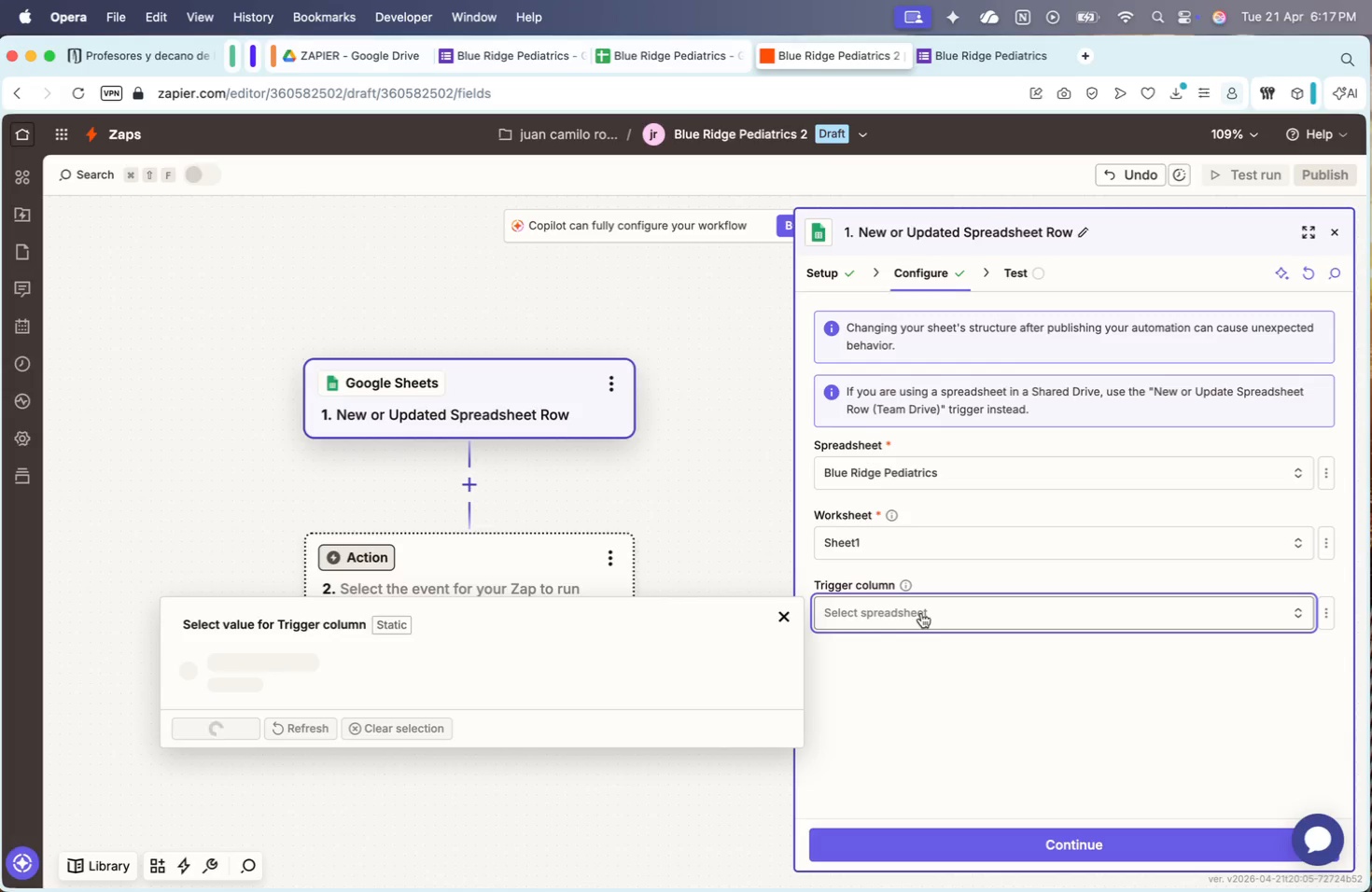 
scroll: coordinate [351, 682], scroll_direction: down, amount: 7.0
 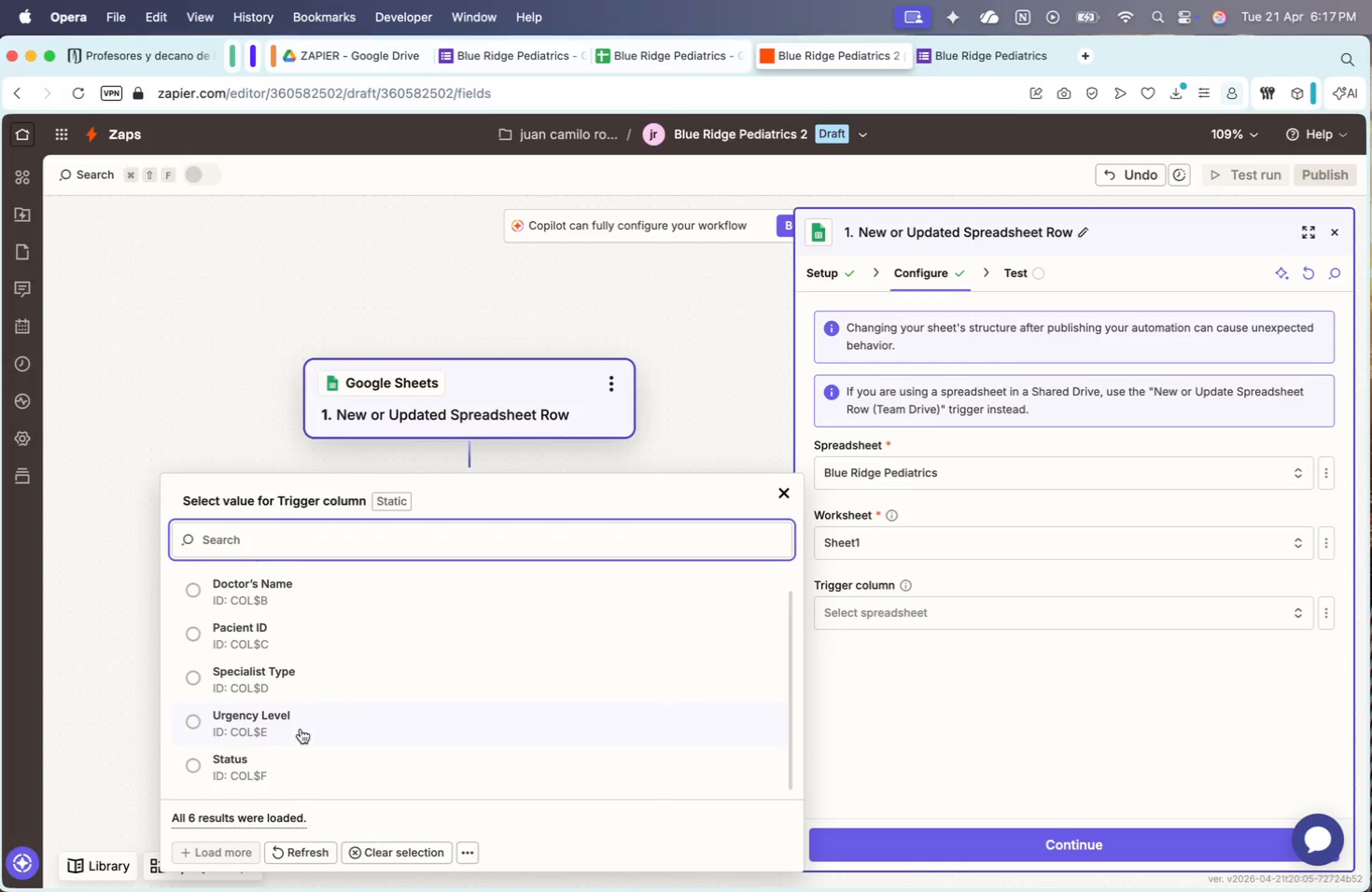 
left_click([282, 761])
 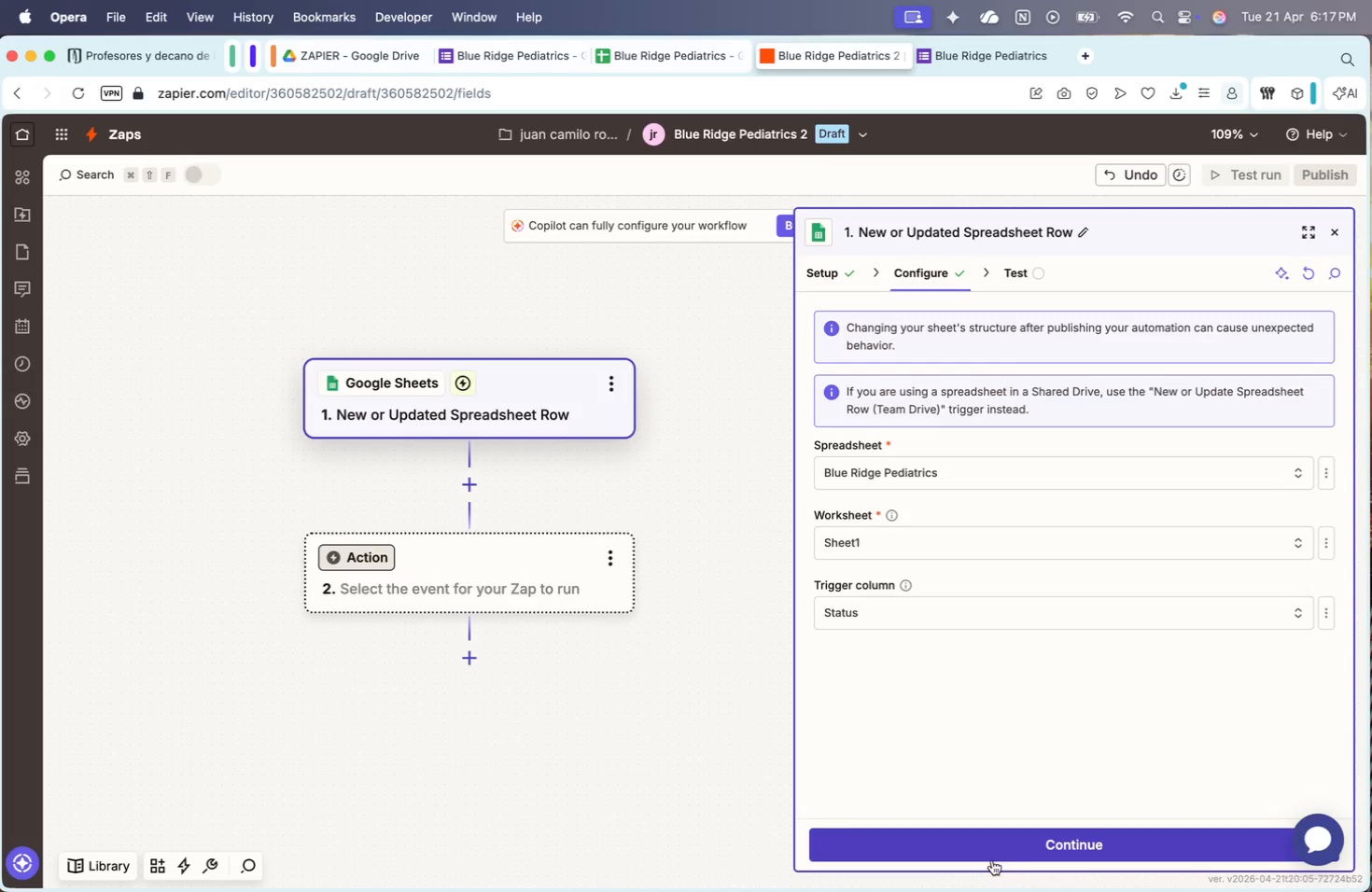 
left_click([993, 850])
 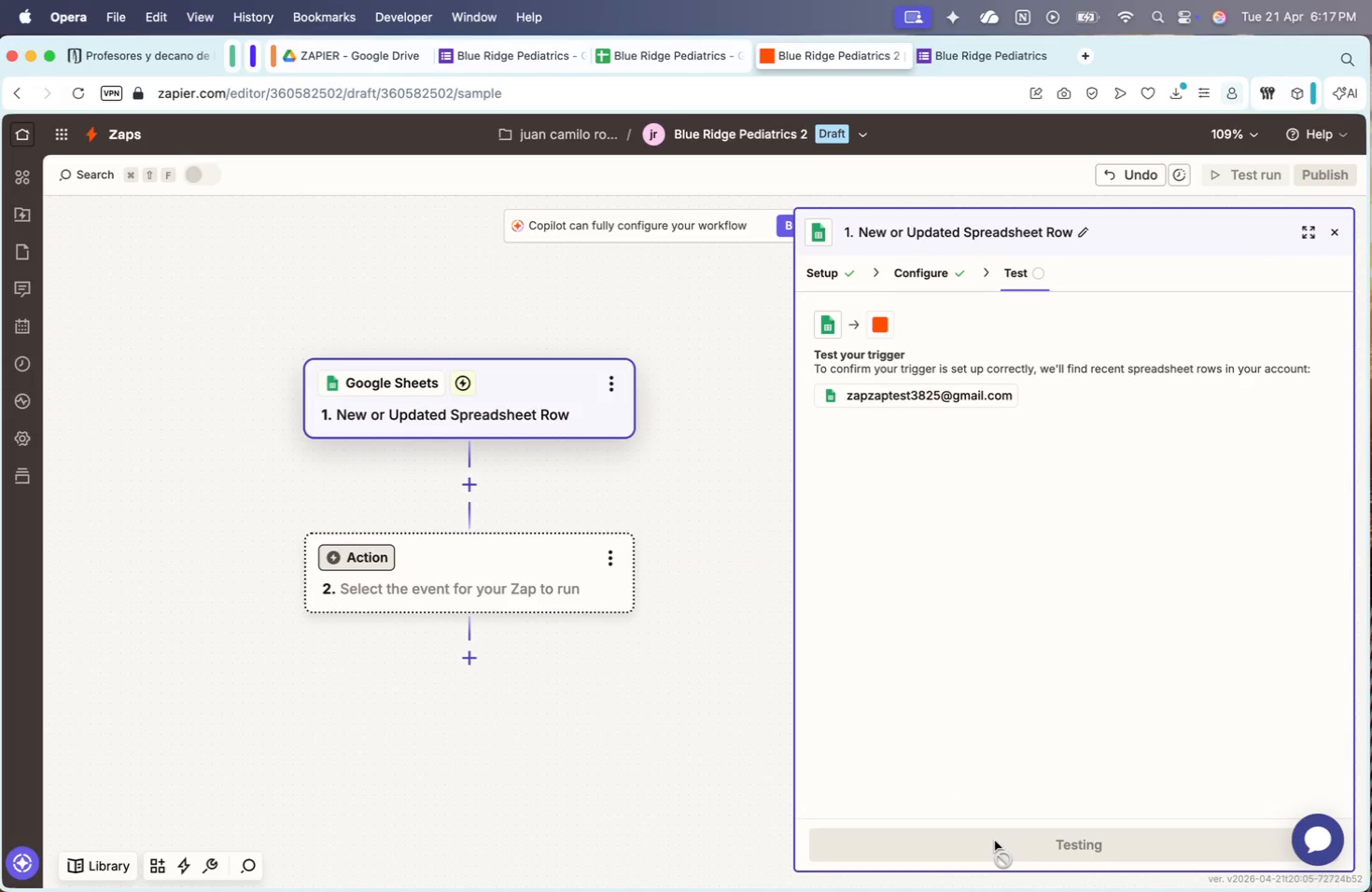 
wait(5.25)
 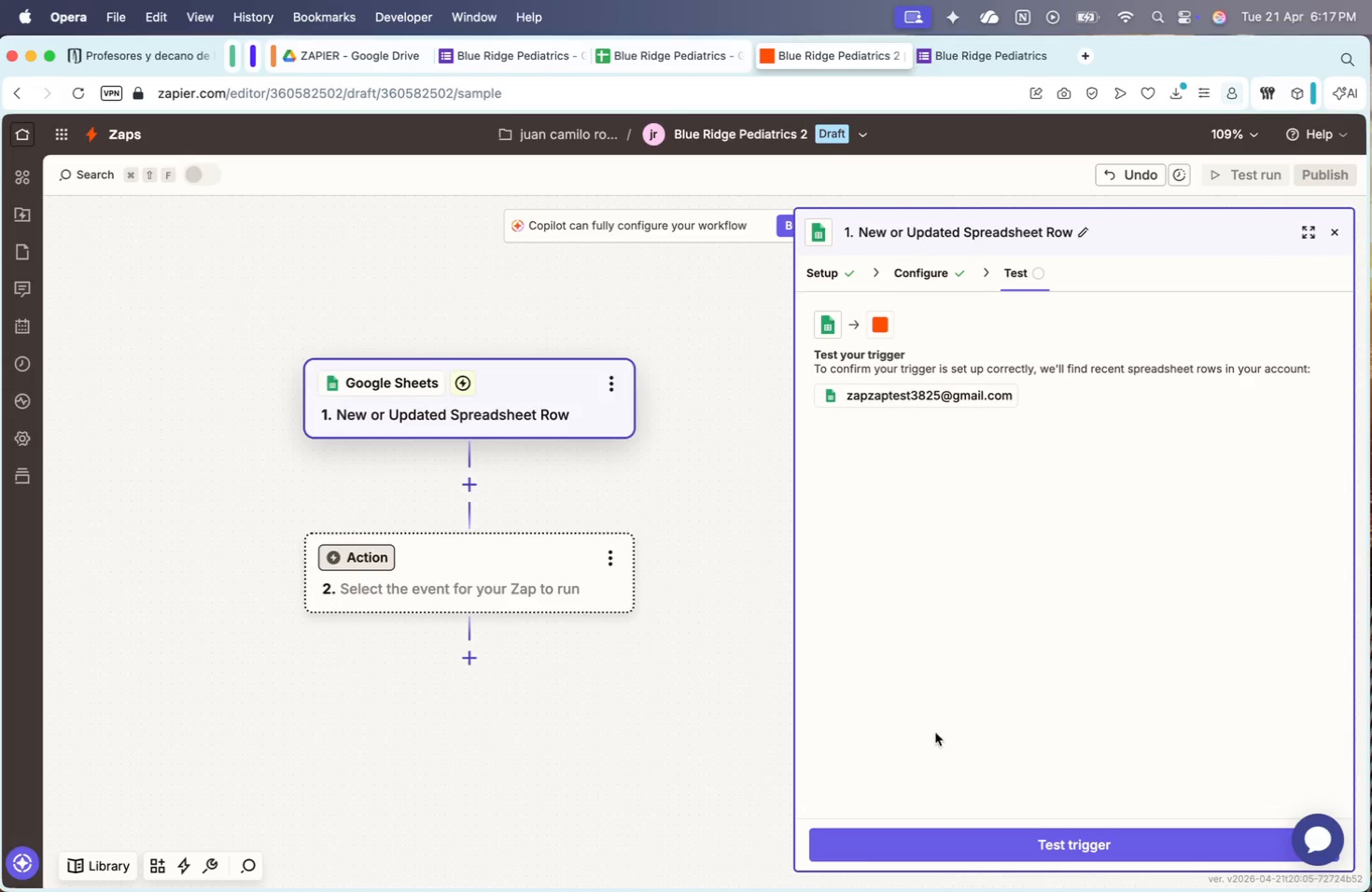 
left_click([1016, 466])
 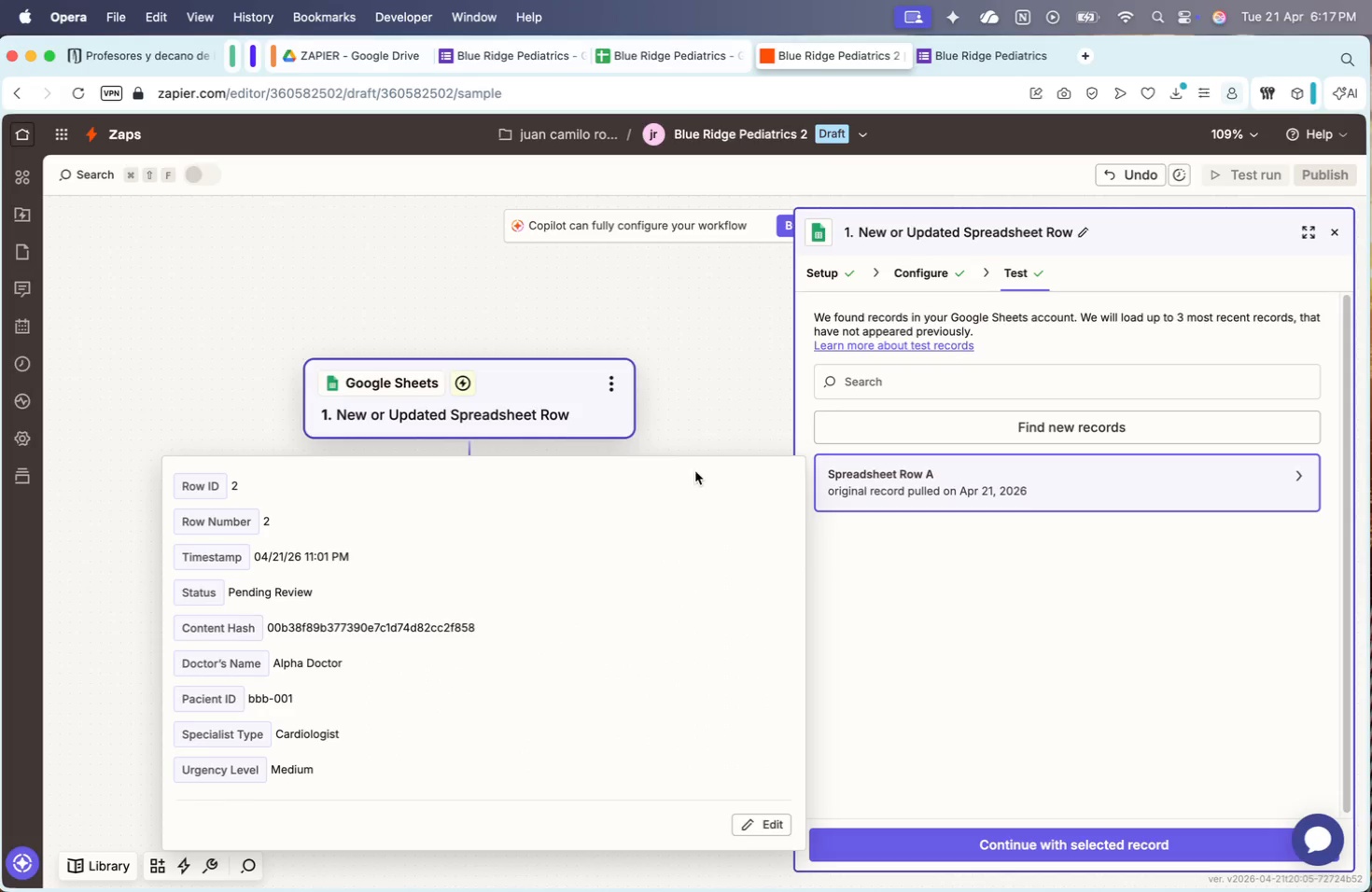 
left_click_drag(start_coordinate=[698, 424], to_coordinate=[684, 366])
 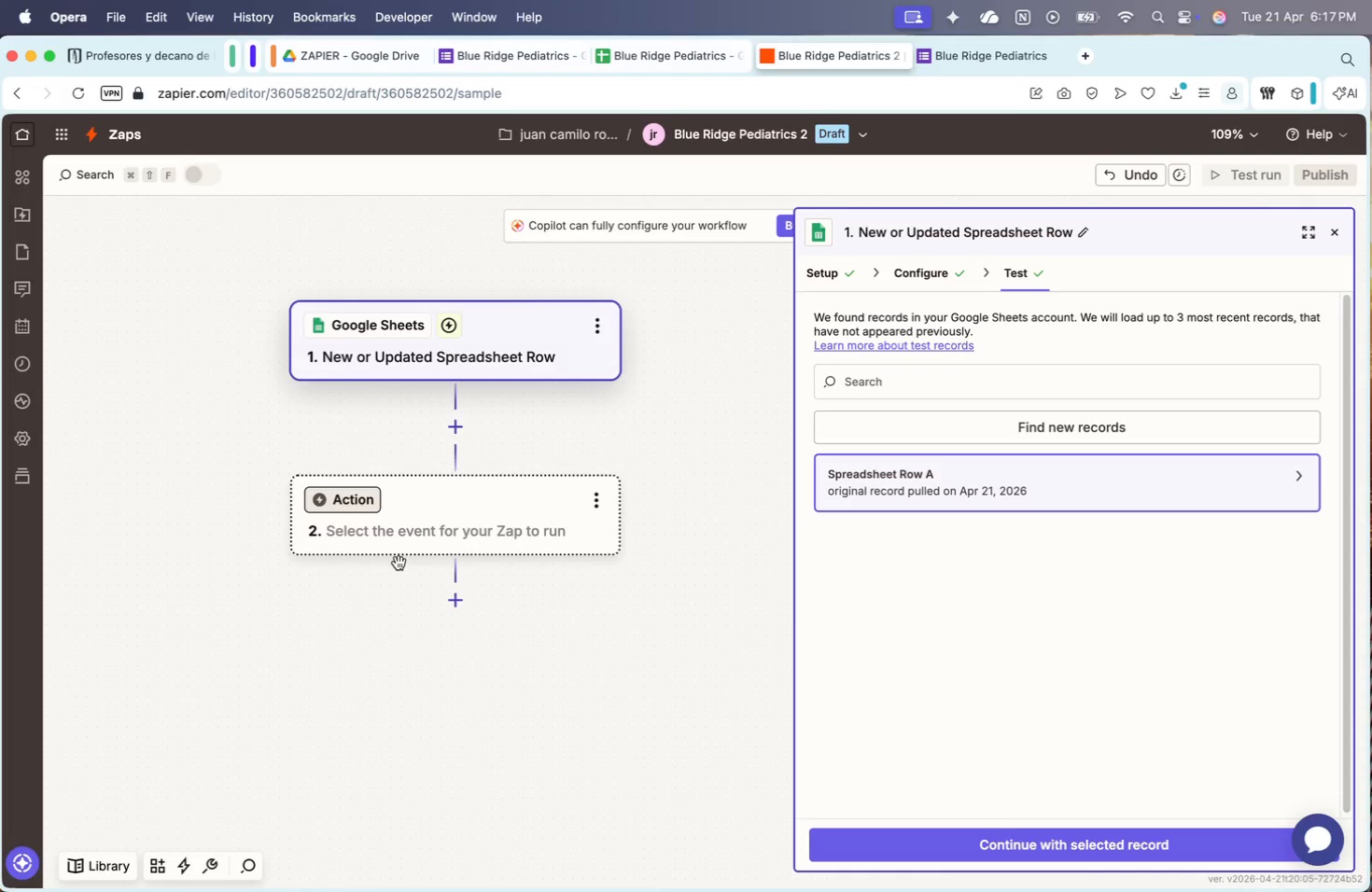 
left_click([459, 534])
 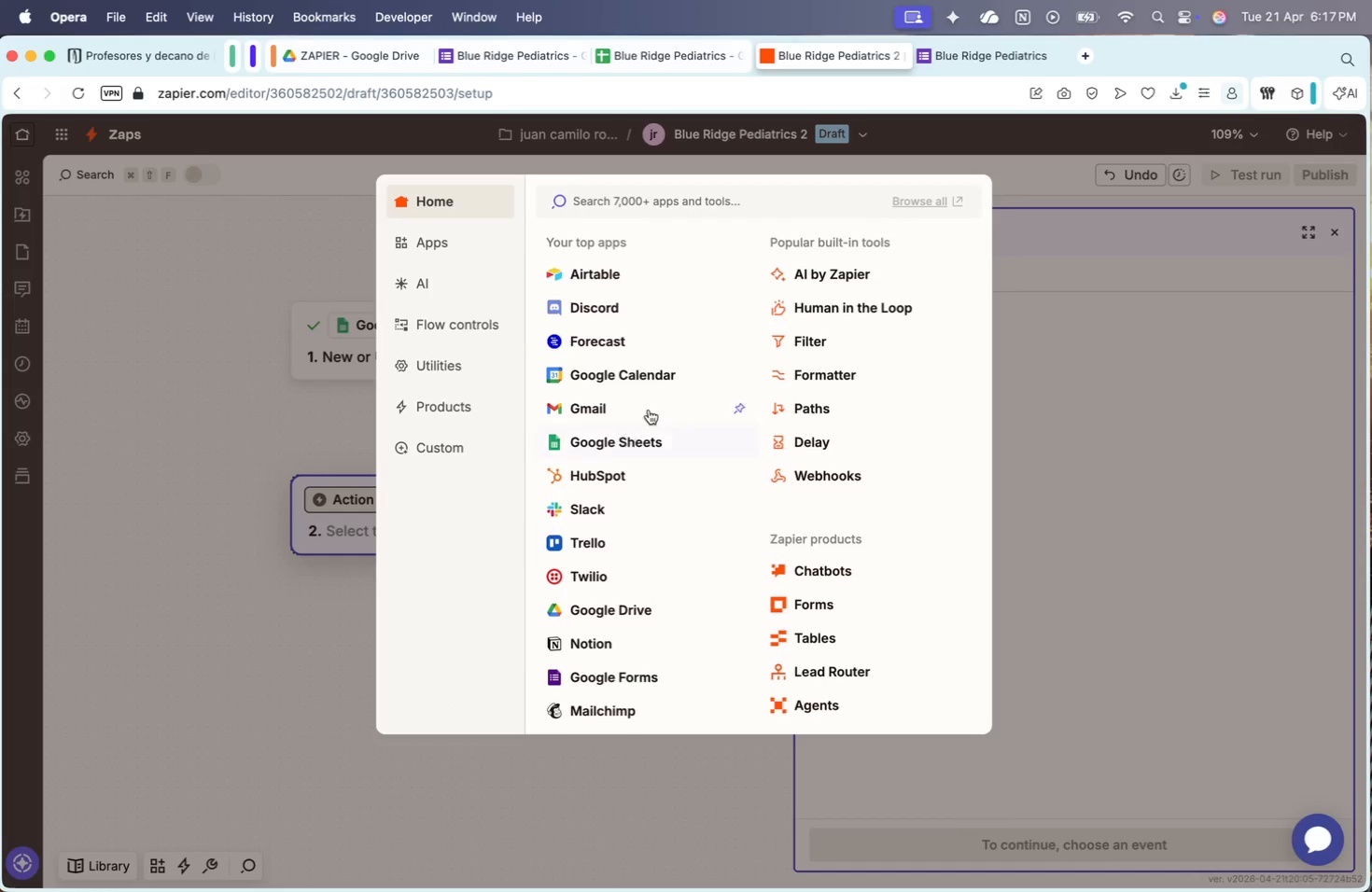 
left_click([817, 338])
 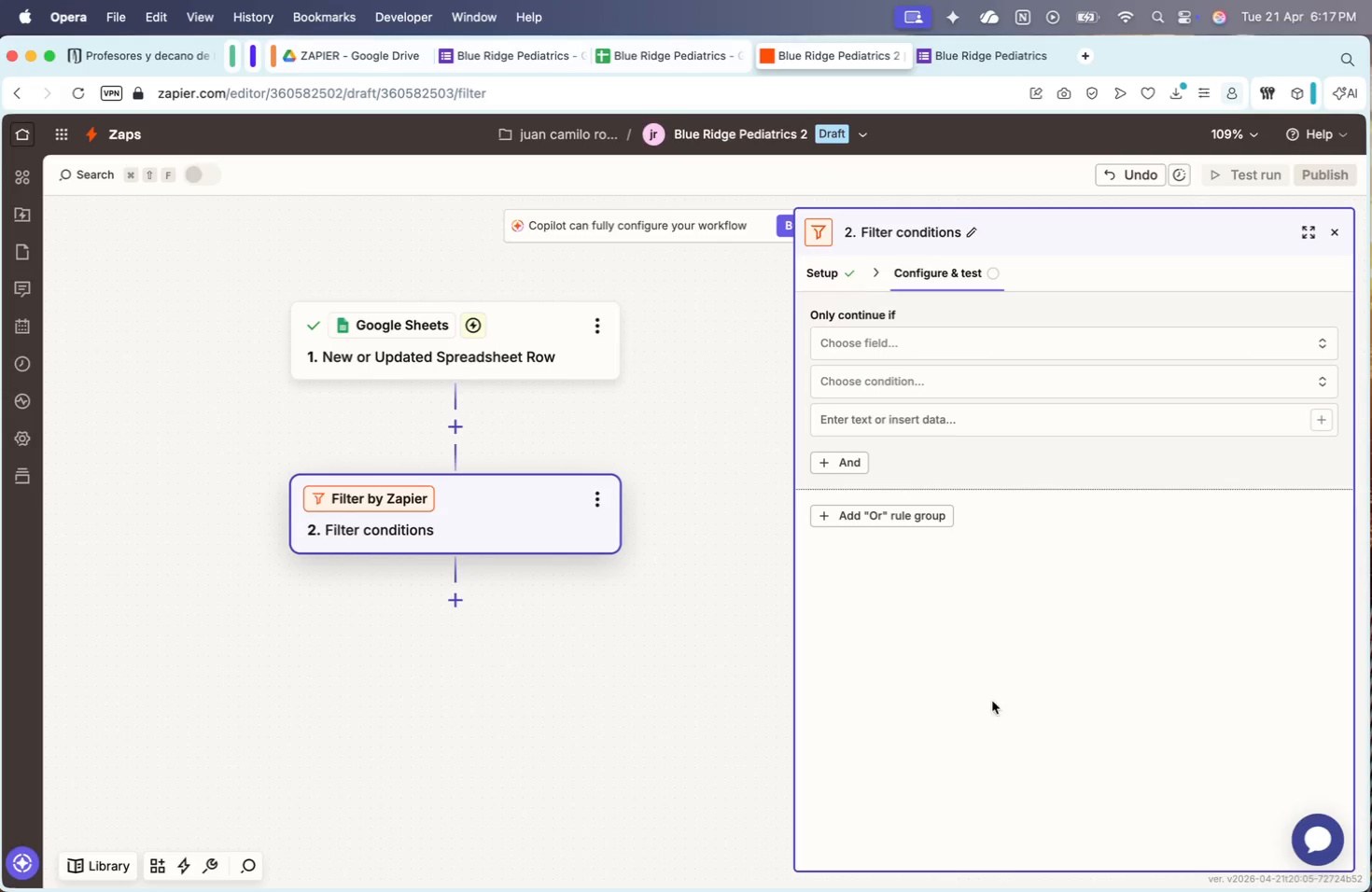 
left_click([929, 337])
 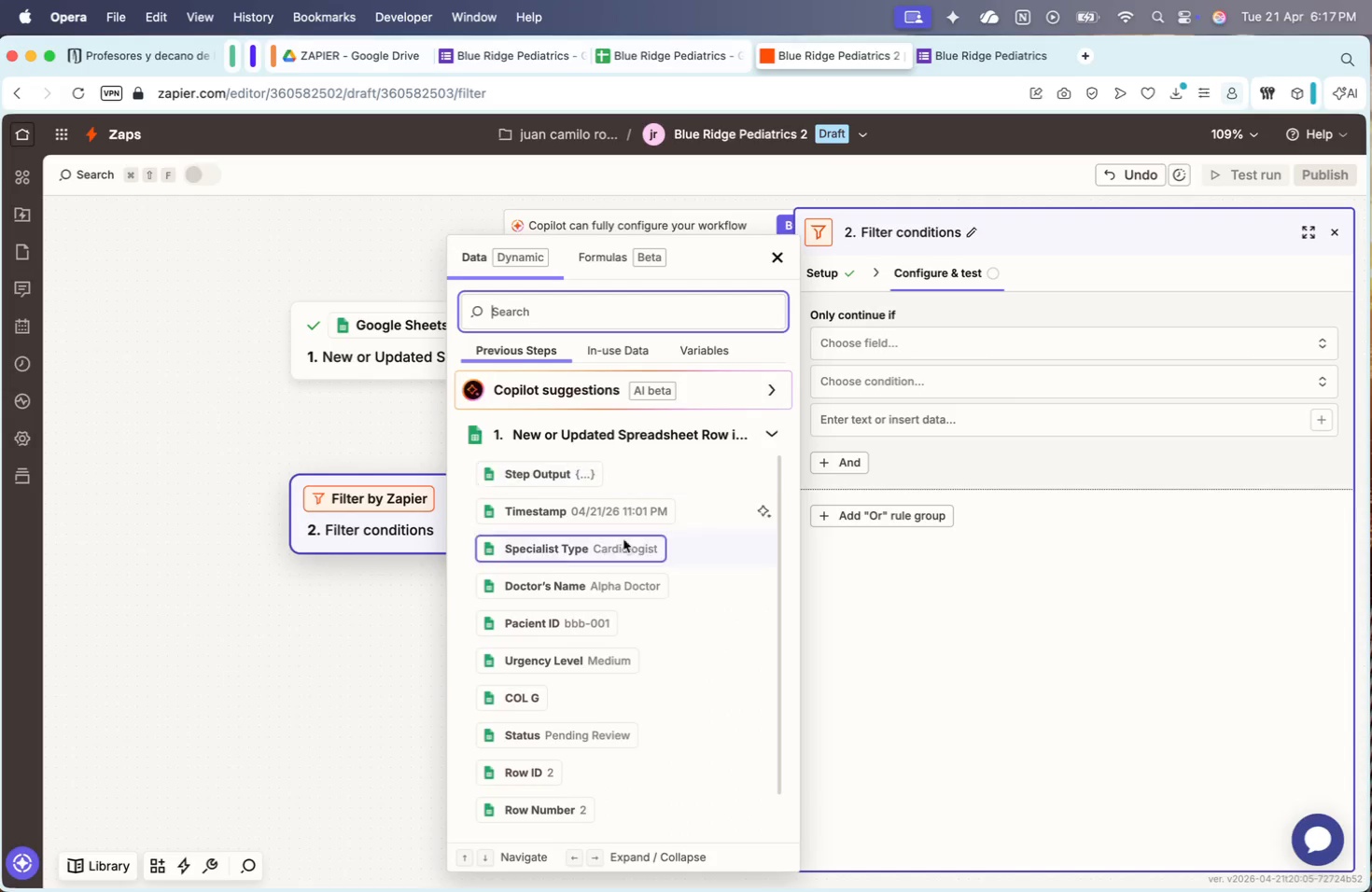 
scroll: coordinate [599, 749], scroll_direction: down, amount: 20.0
 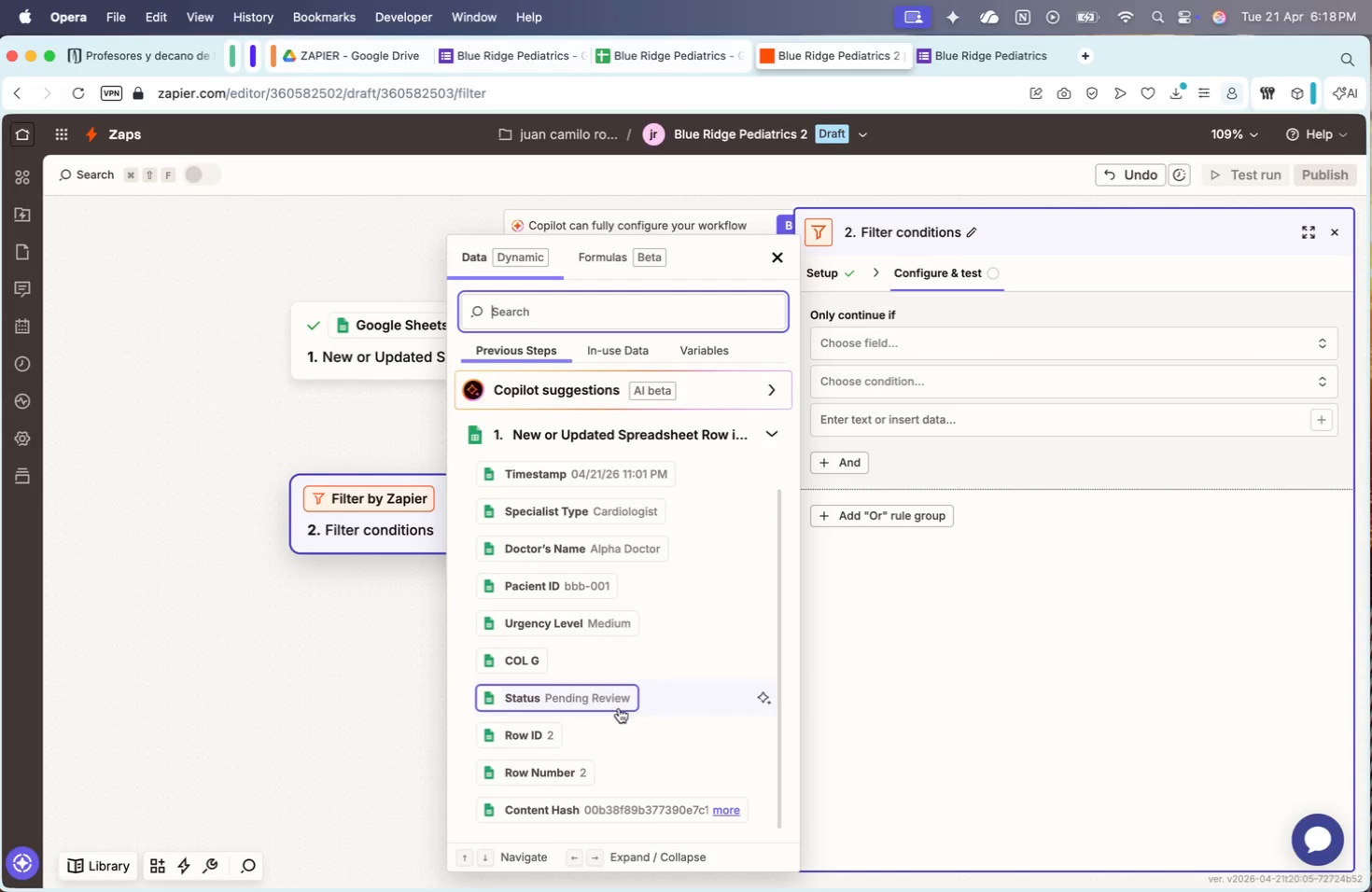 
left_click([599, 692])
 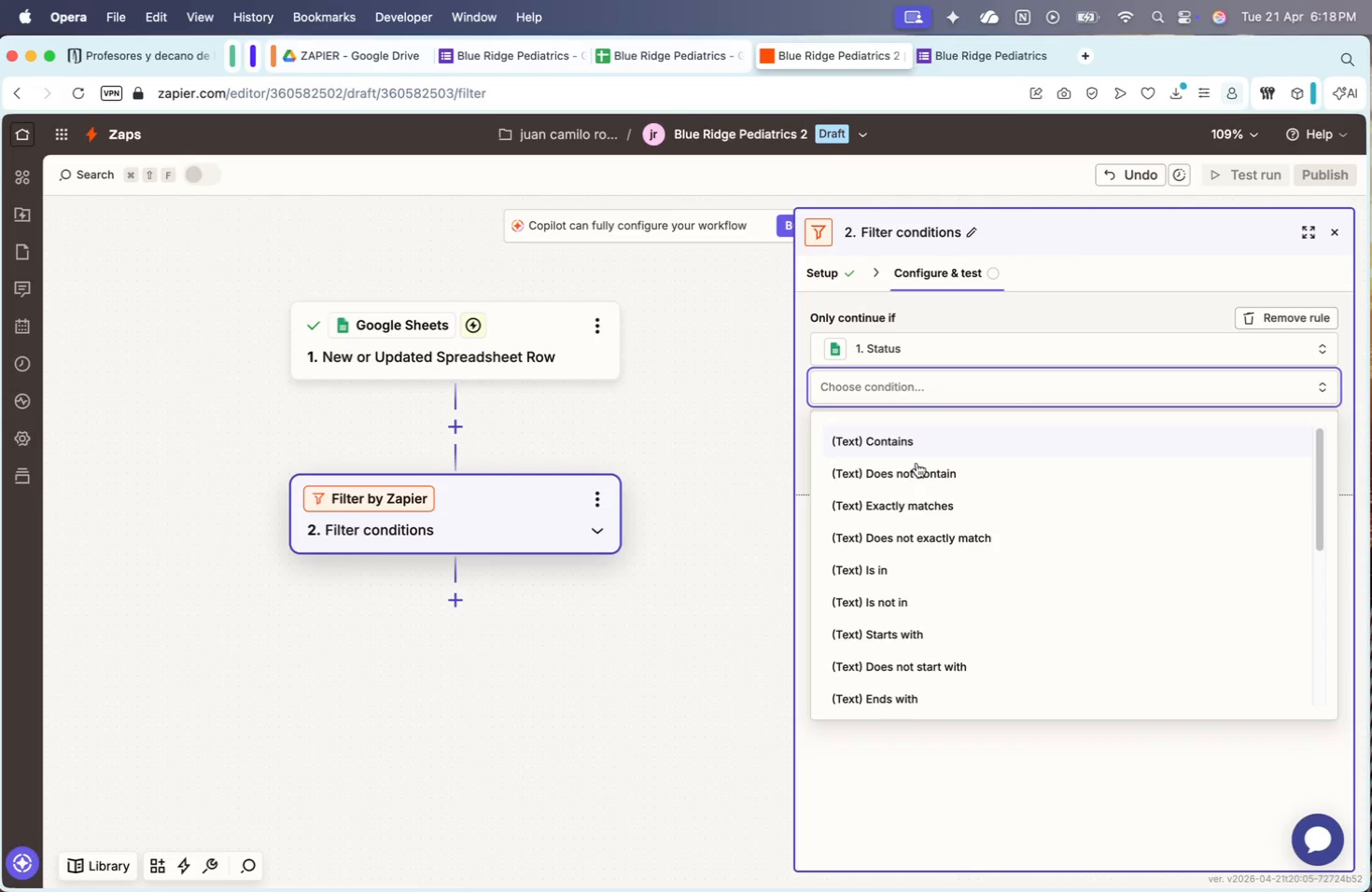 
mouse_move([949, 501])